 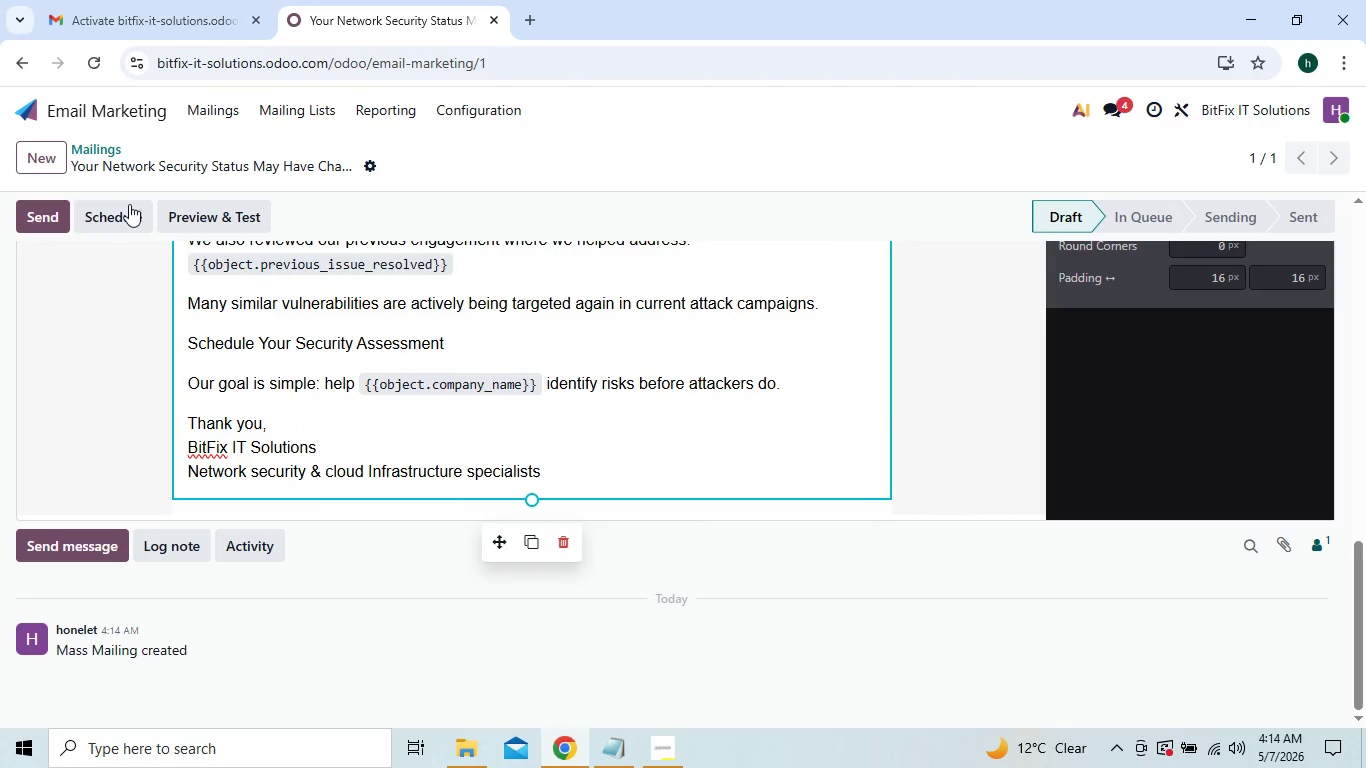 
left_click([48, 136])
 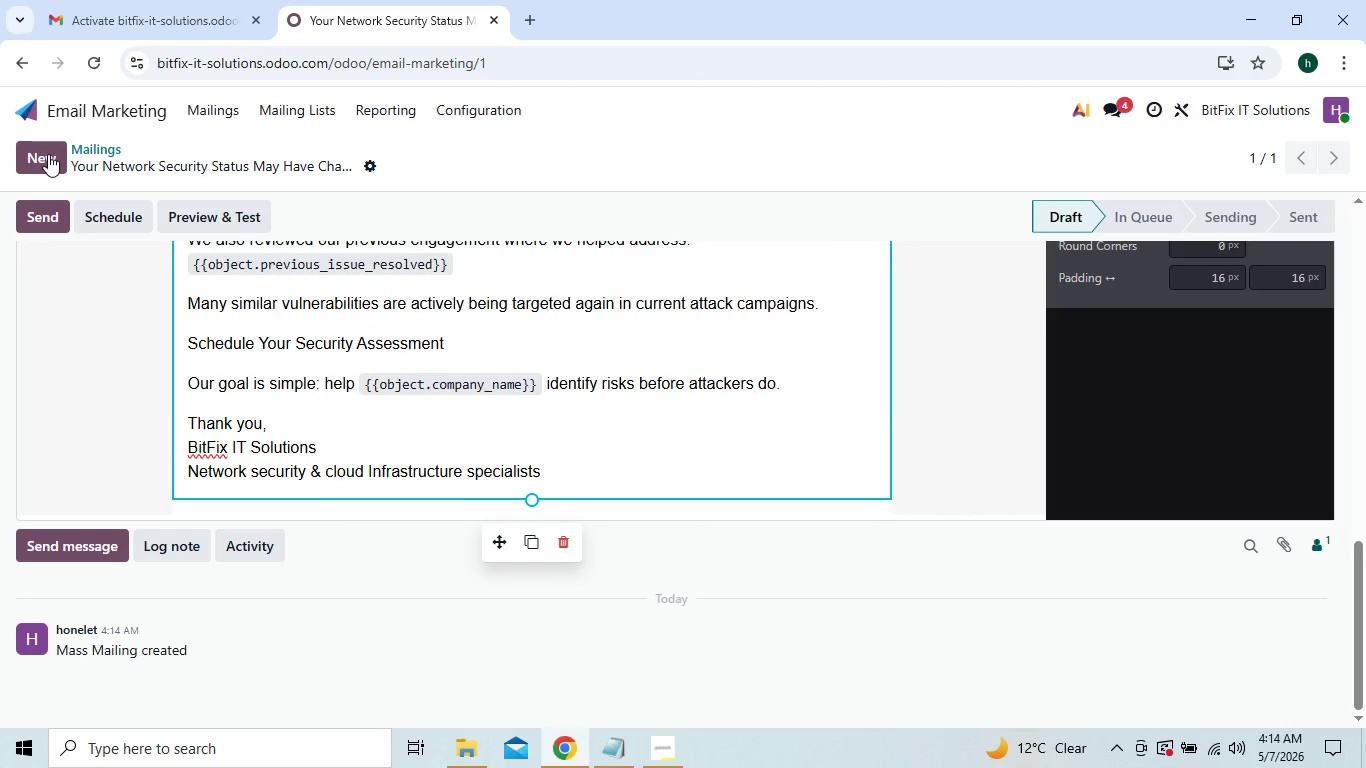 
left_click([48, 154])
 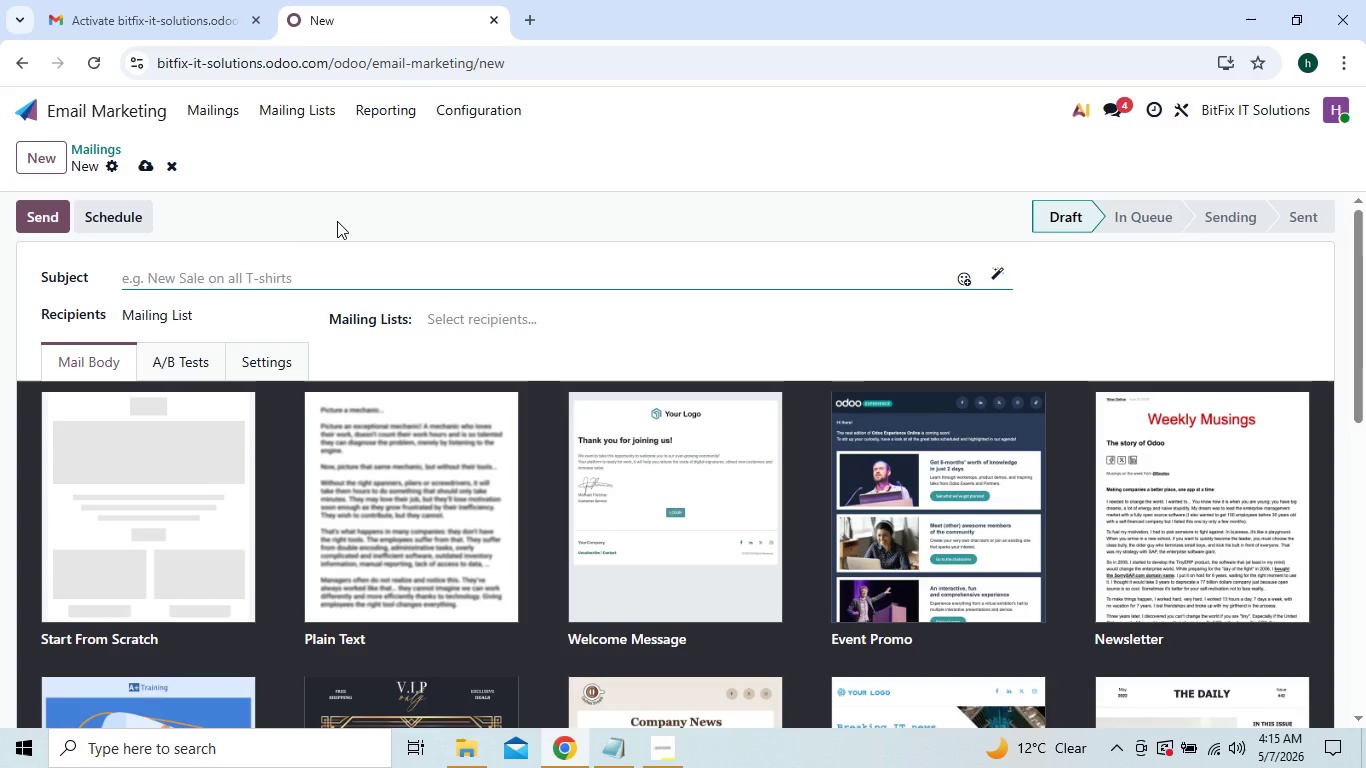 
wait(16.73)
 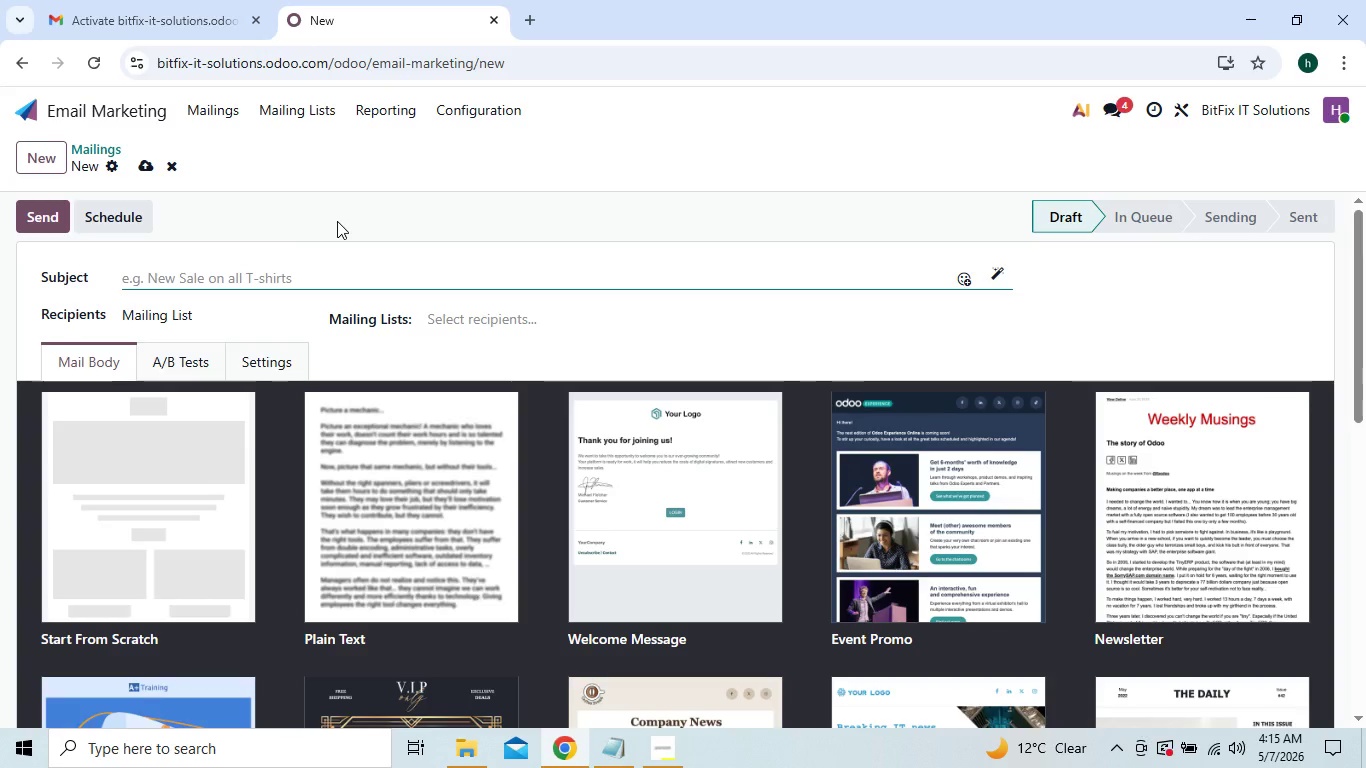 
type({{object.copany_name}}:)
 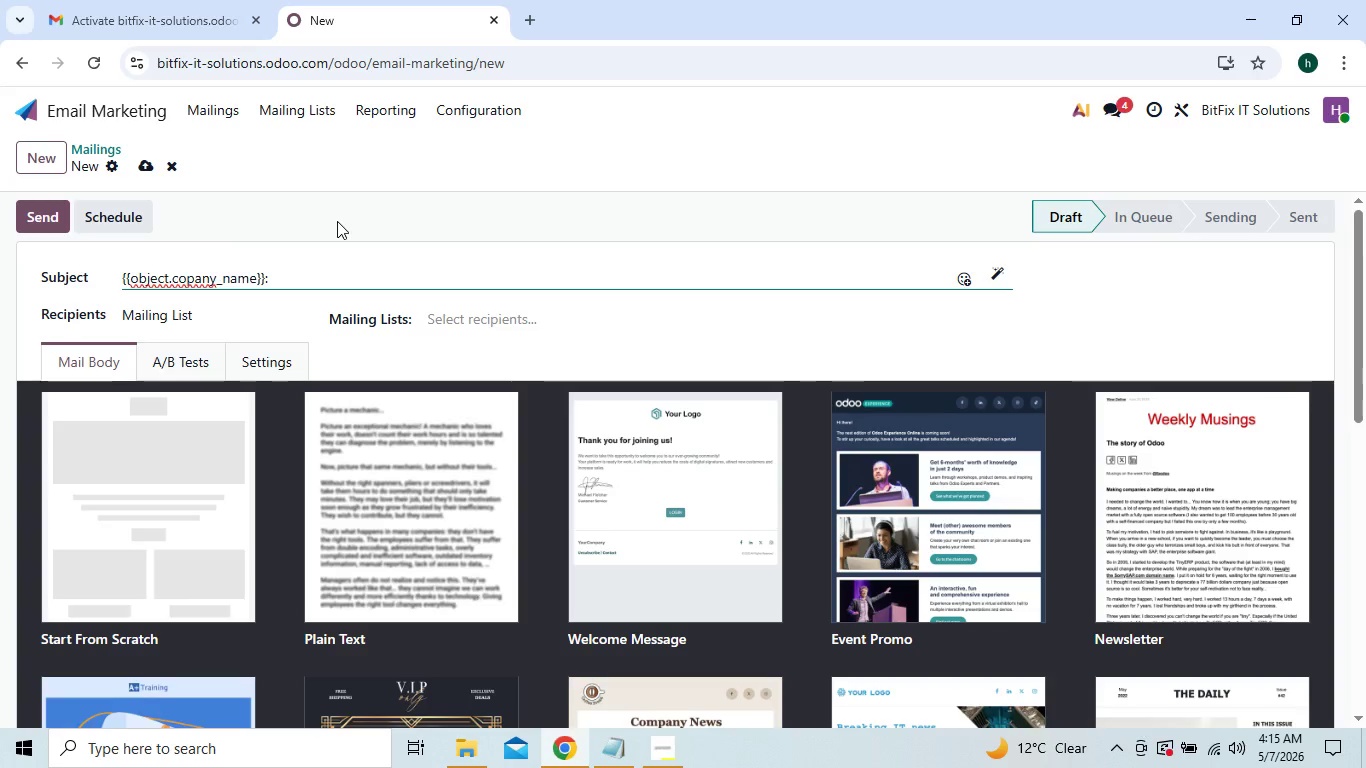 
key(Space)
 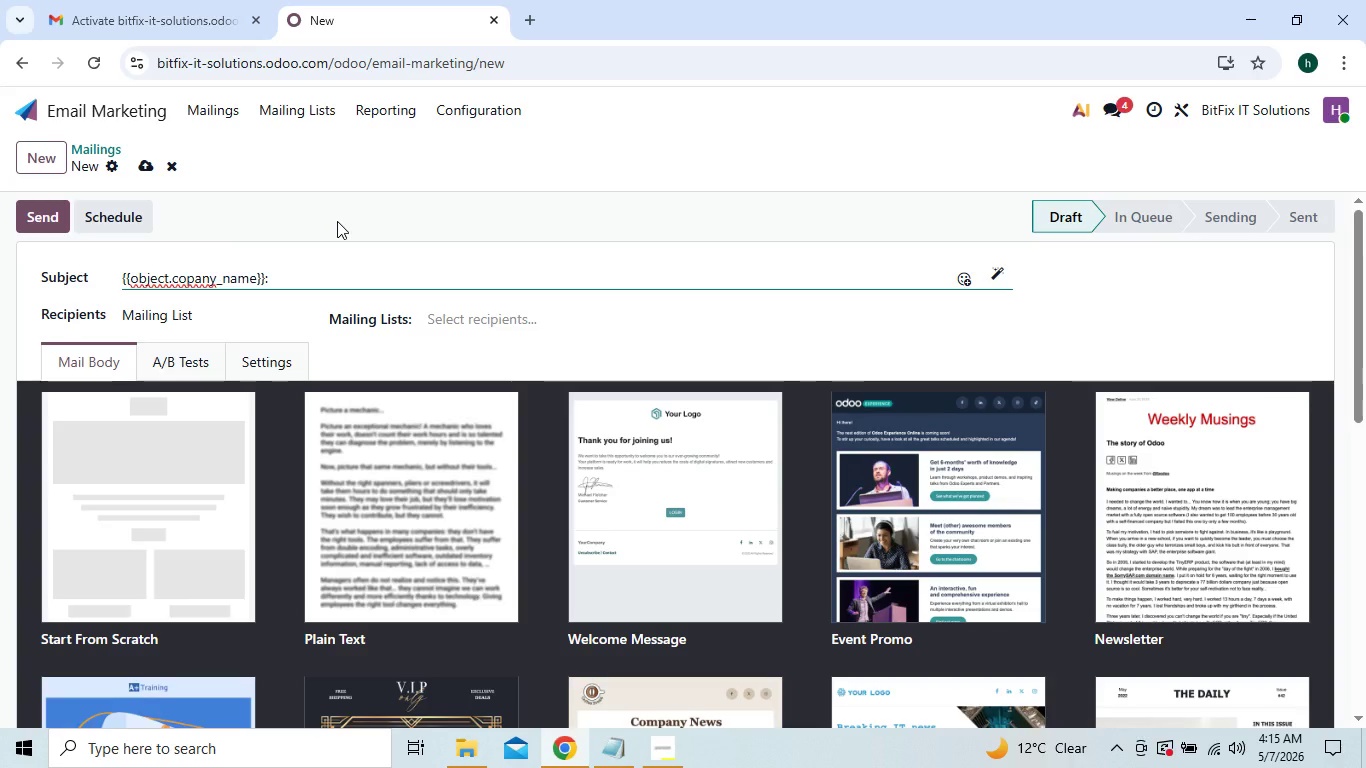 
hold_key(key=CapsLock, duration=1.59)
 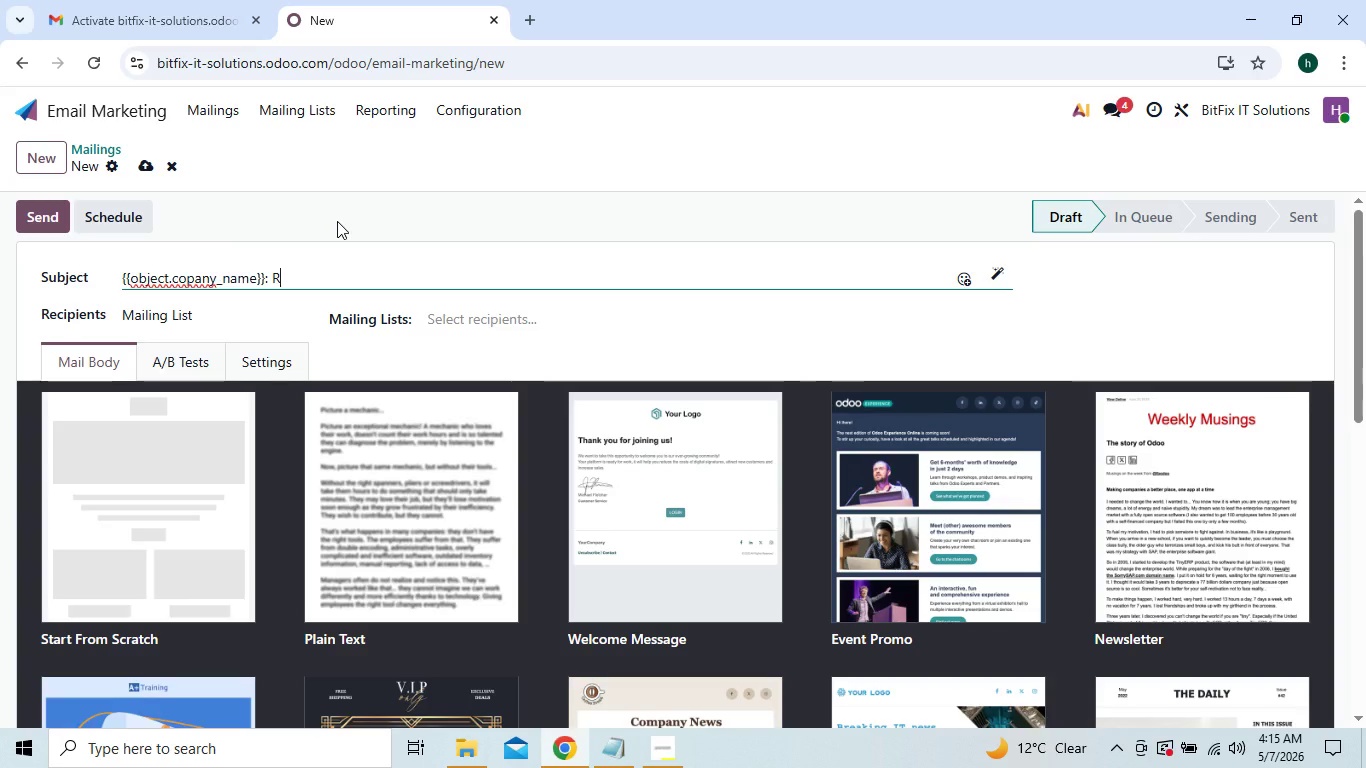 
key(R)
 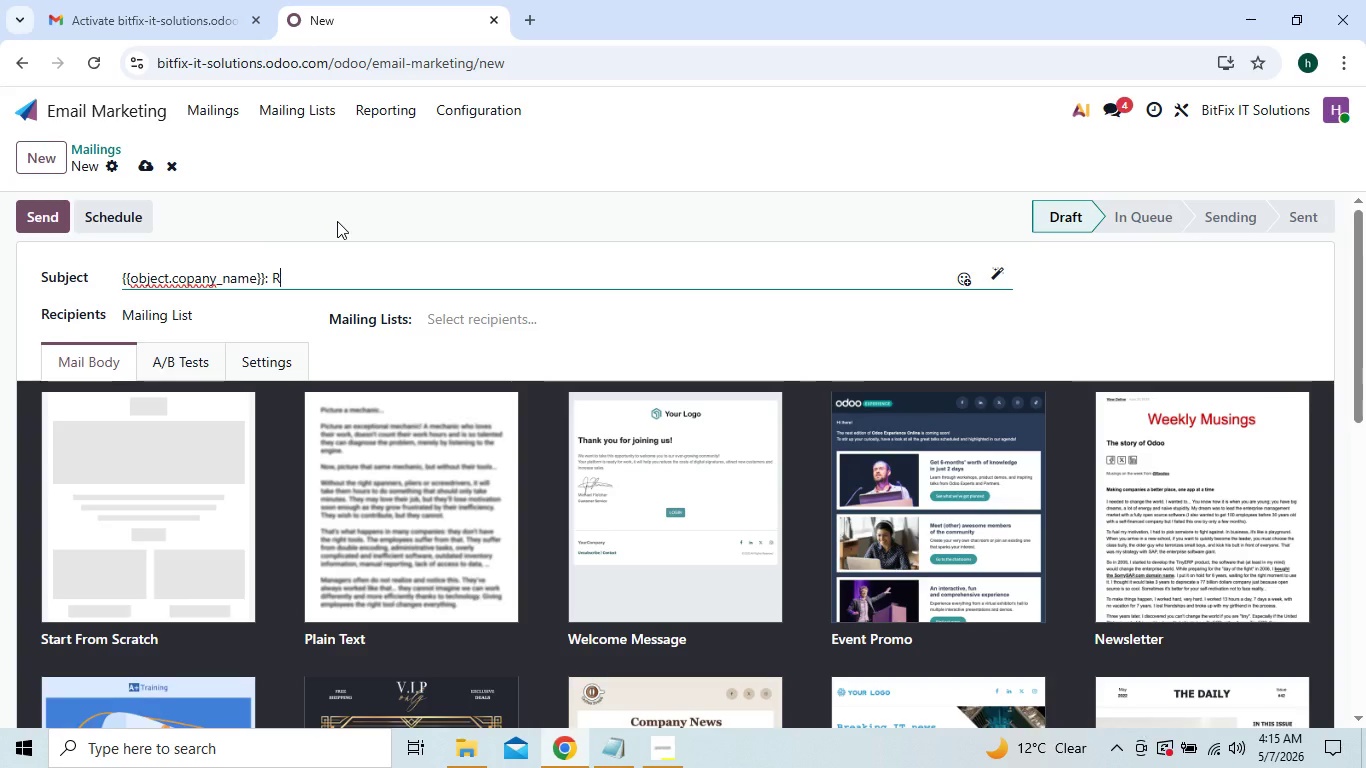 
wait(24.28)
 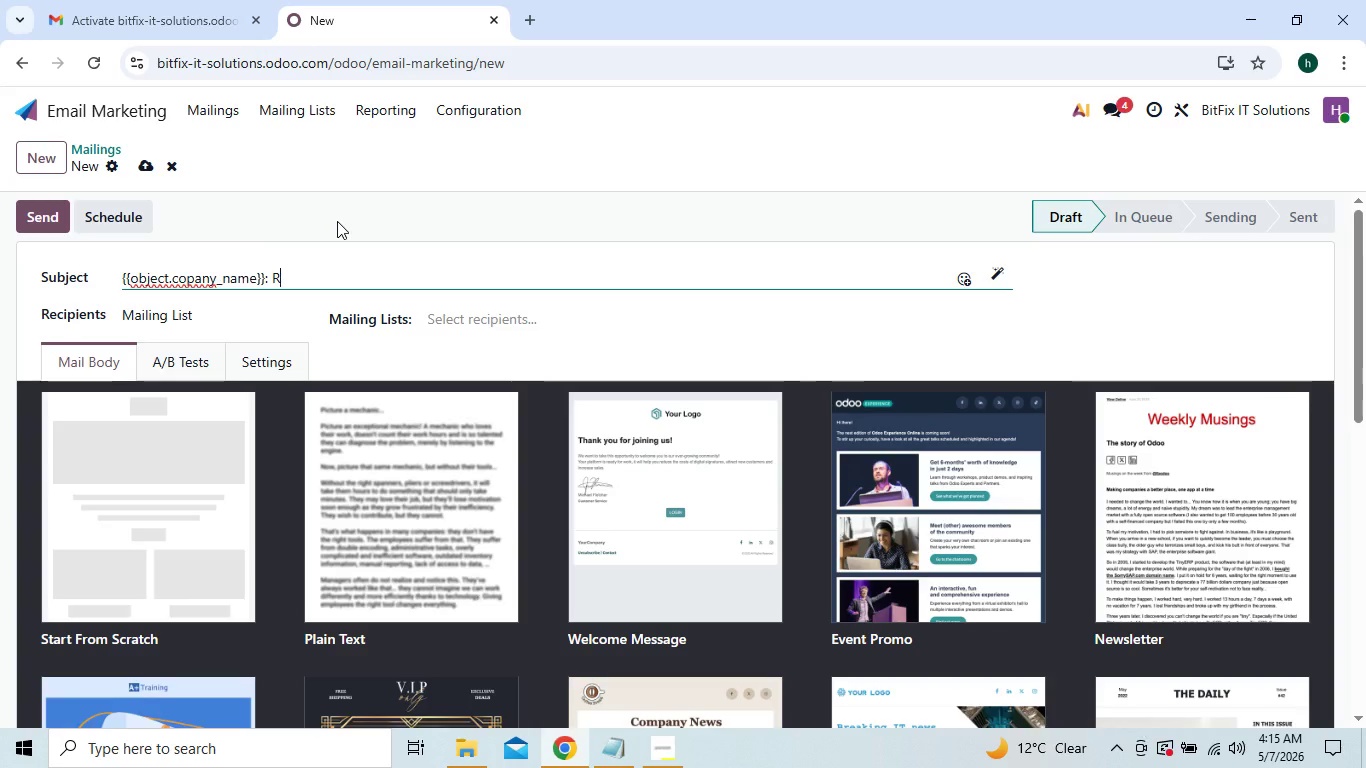 
left_click([302, 272])
 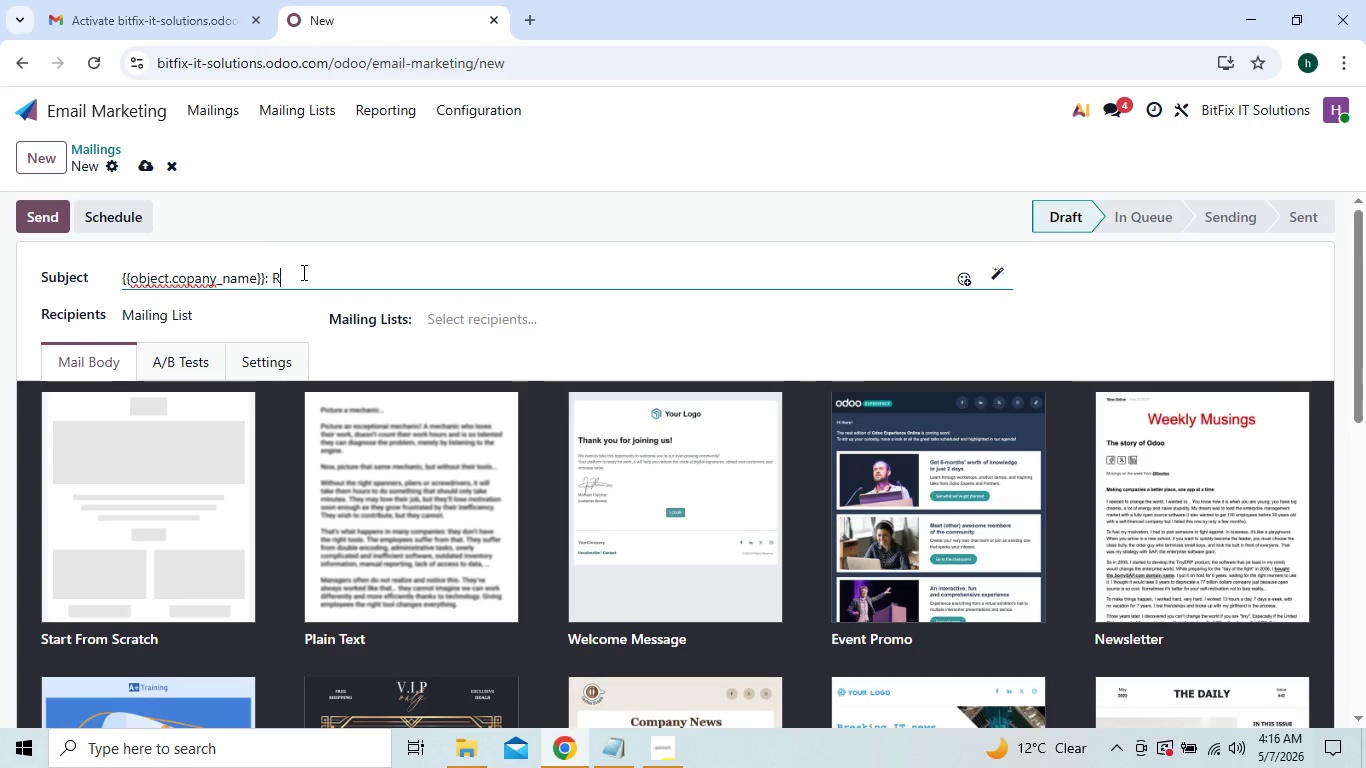 
type(E)
key(Backspace)
type(ec)
 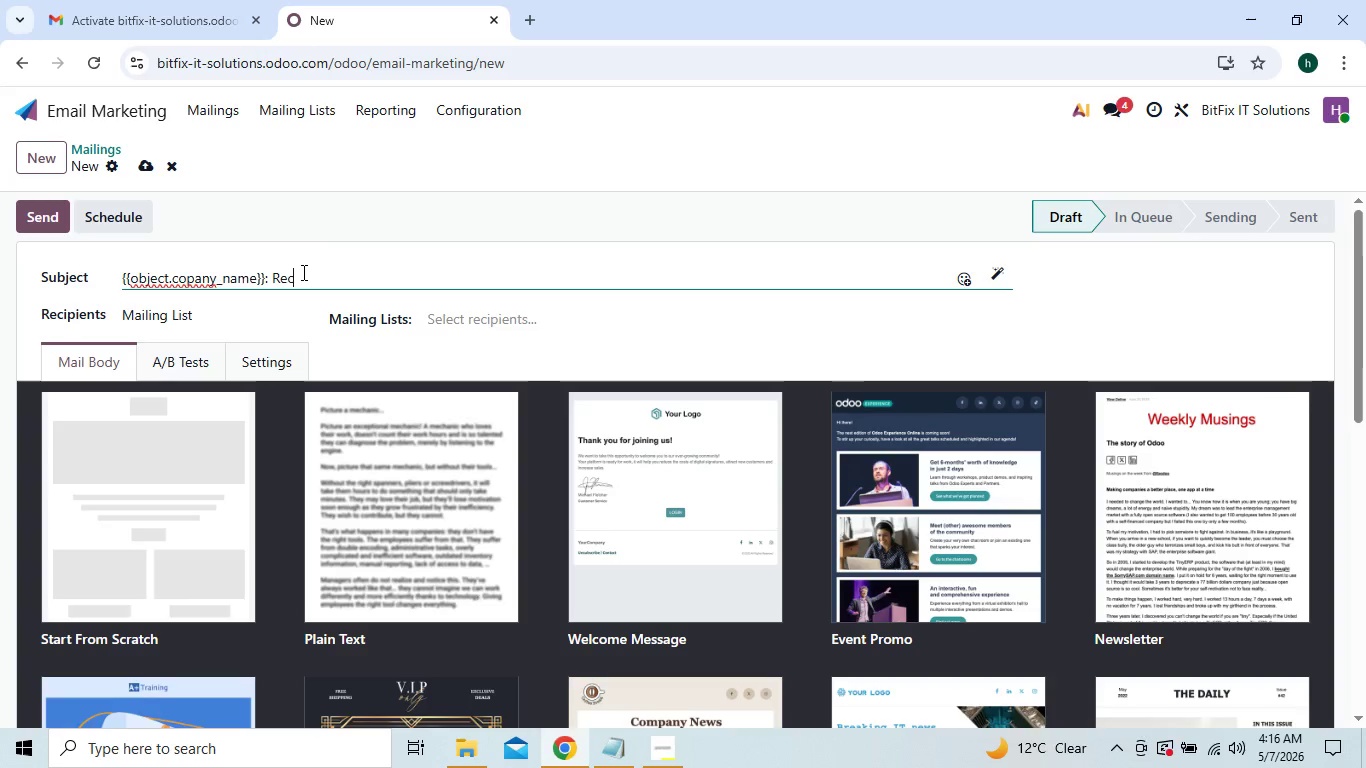 
type(ommended security Review for your)
 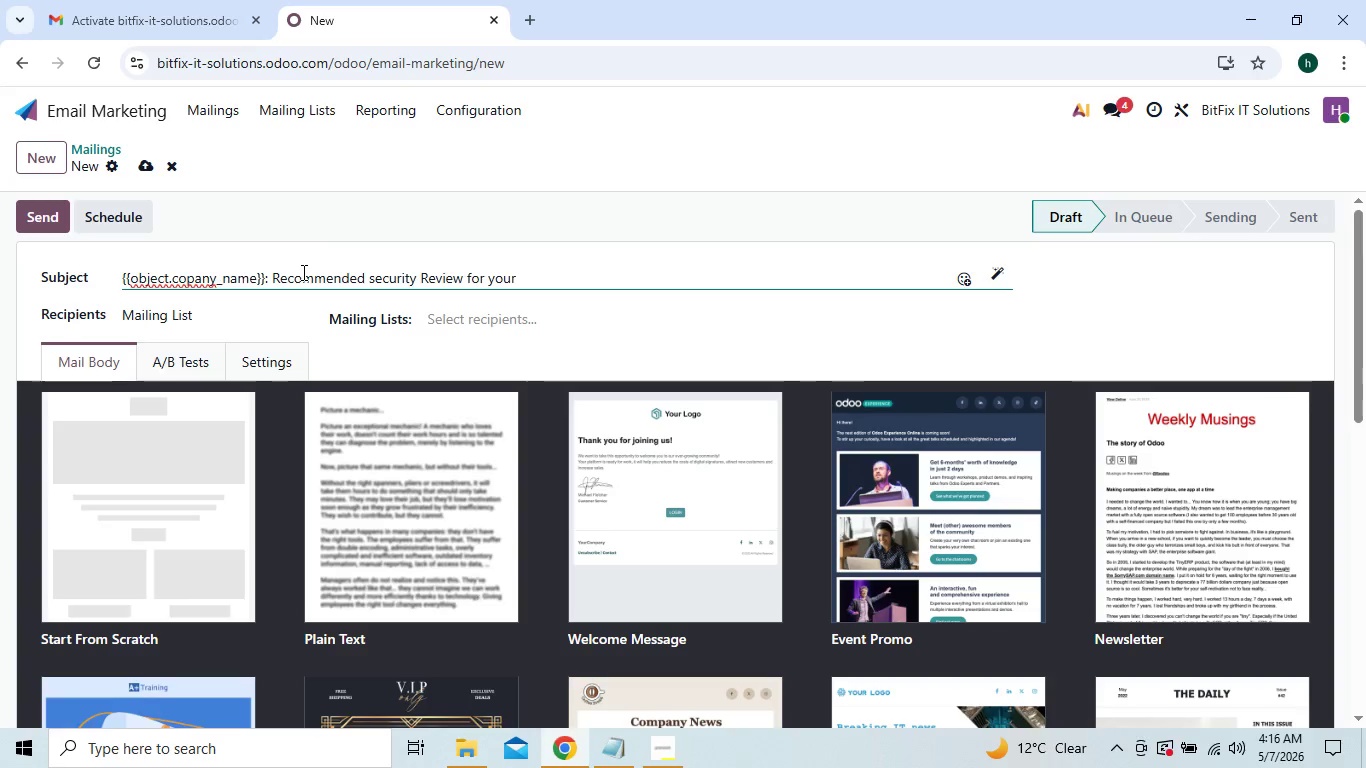 
wait(5.08)
 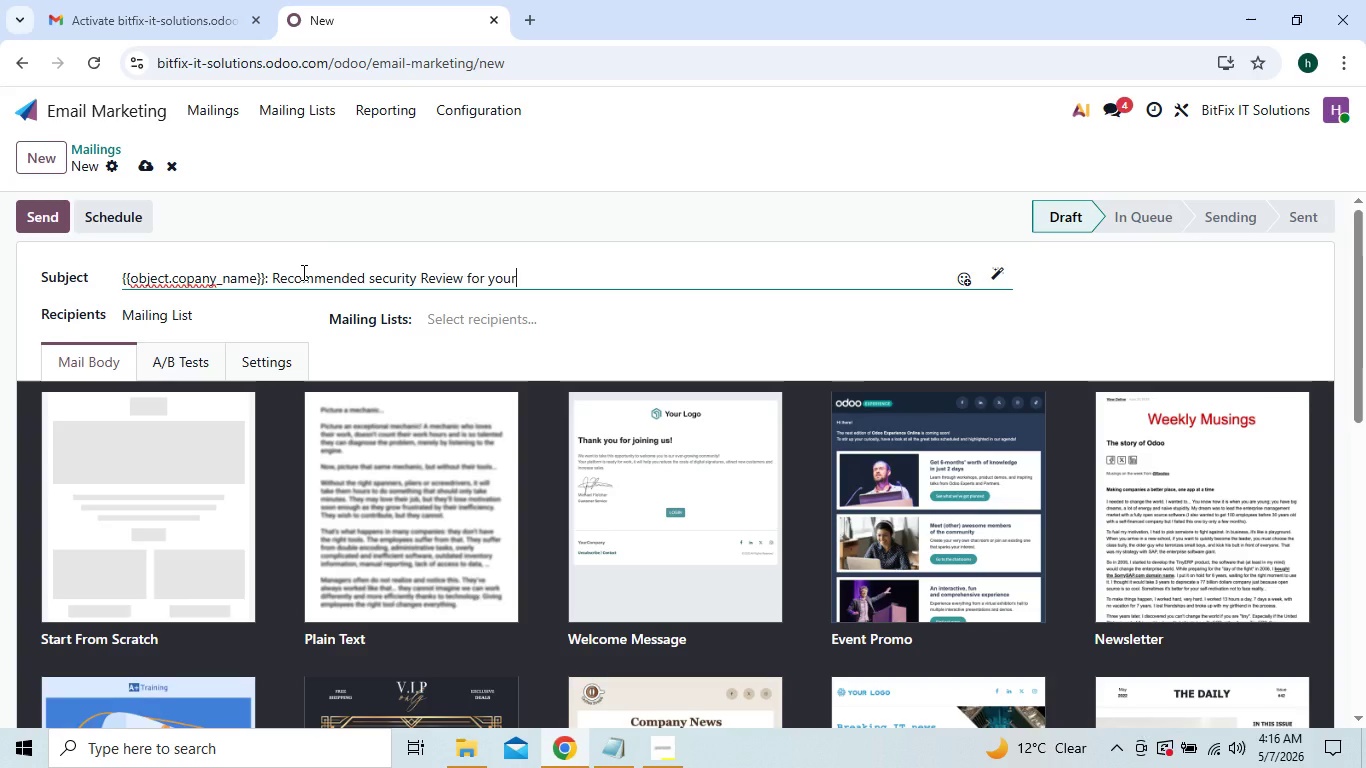 
type( {{object.it)
 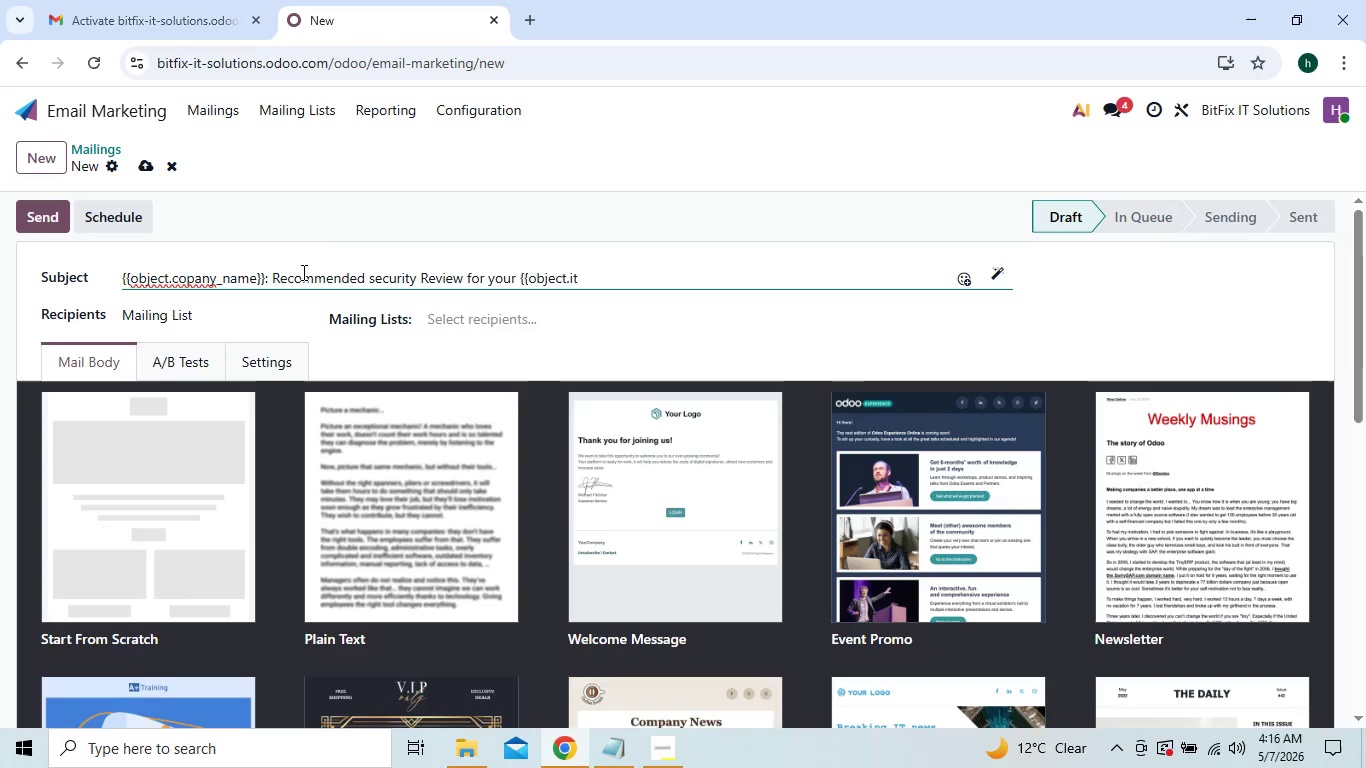 
wait(5.58)
 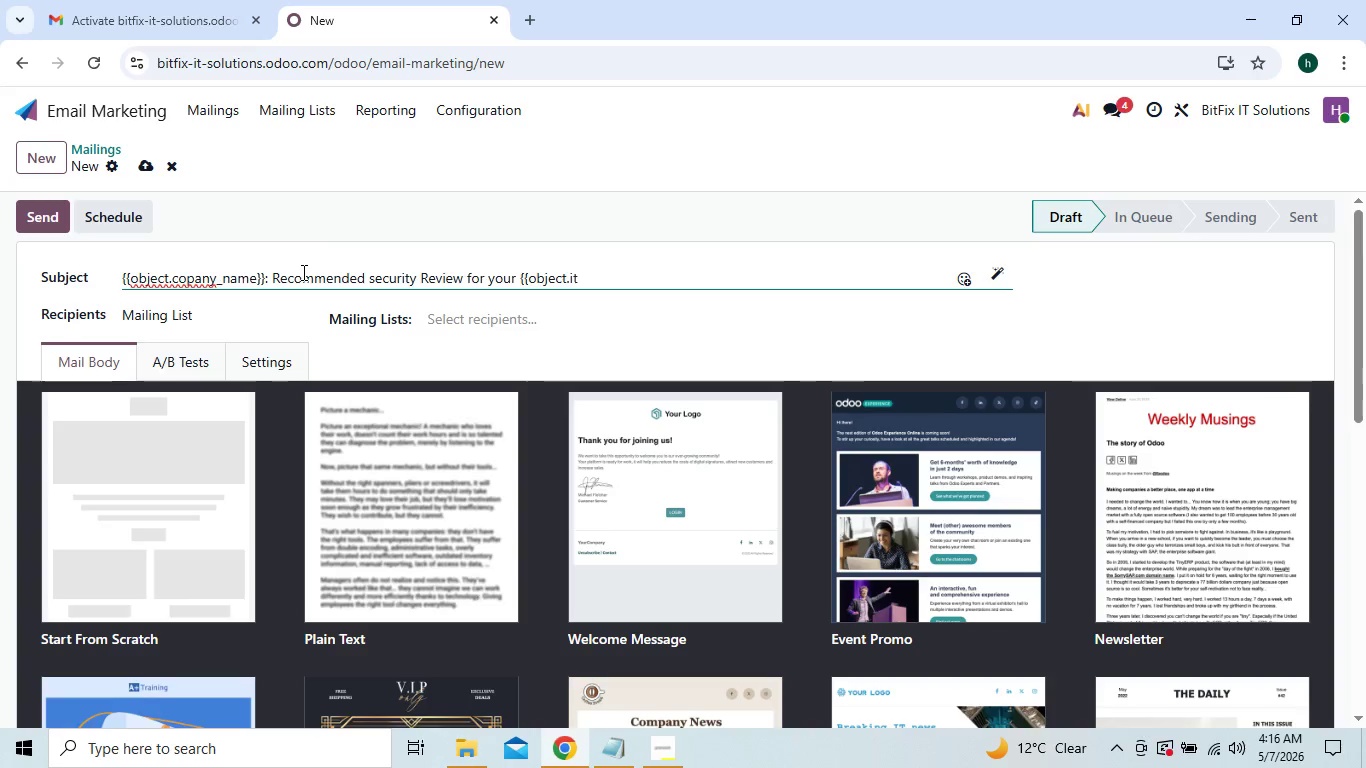 
key(Shift+Minus)
 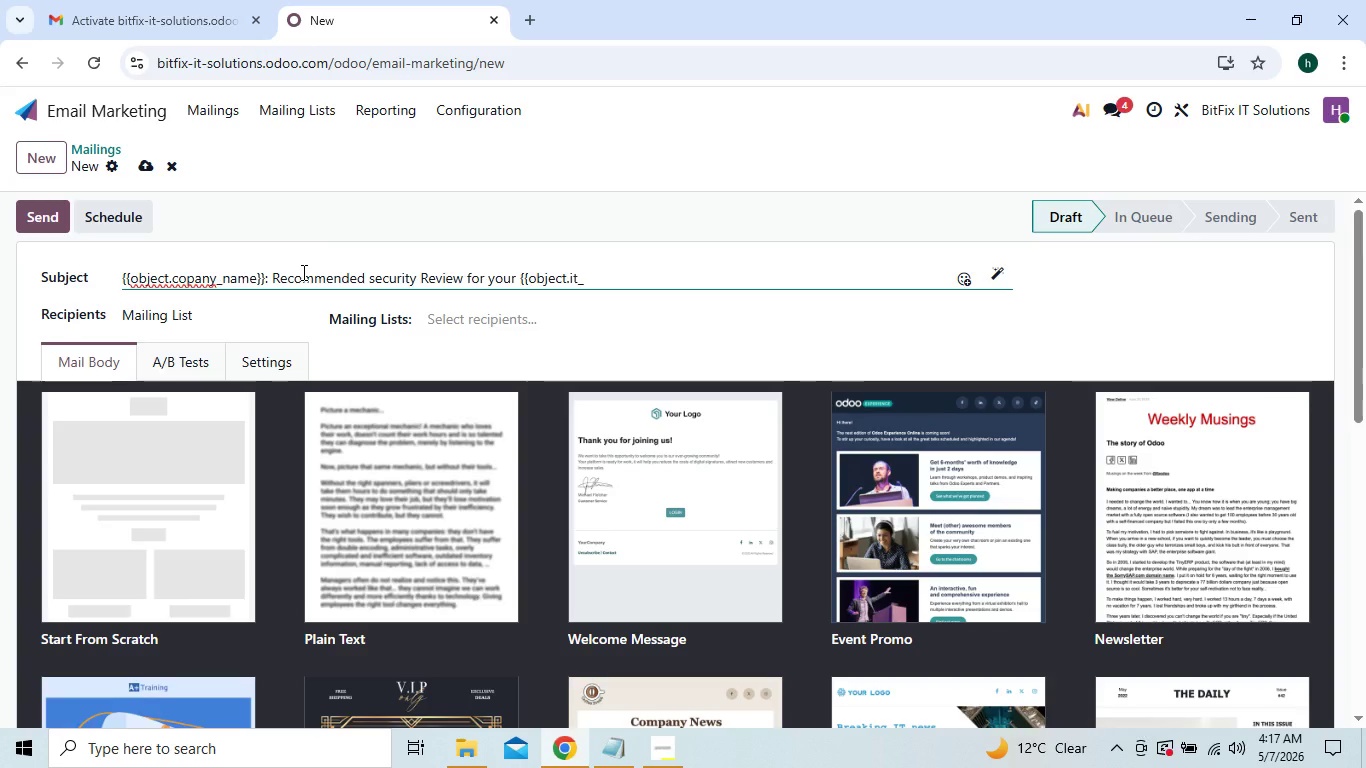 
type(in)
 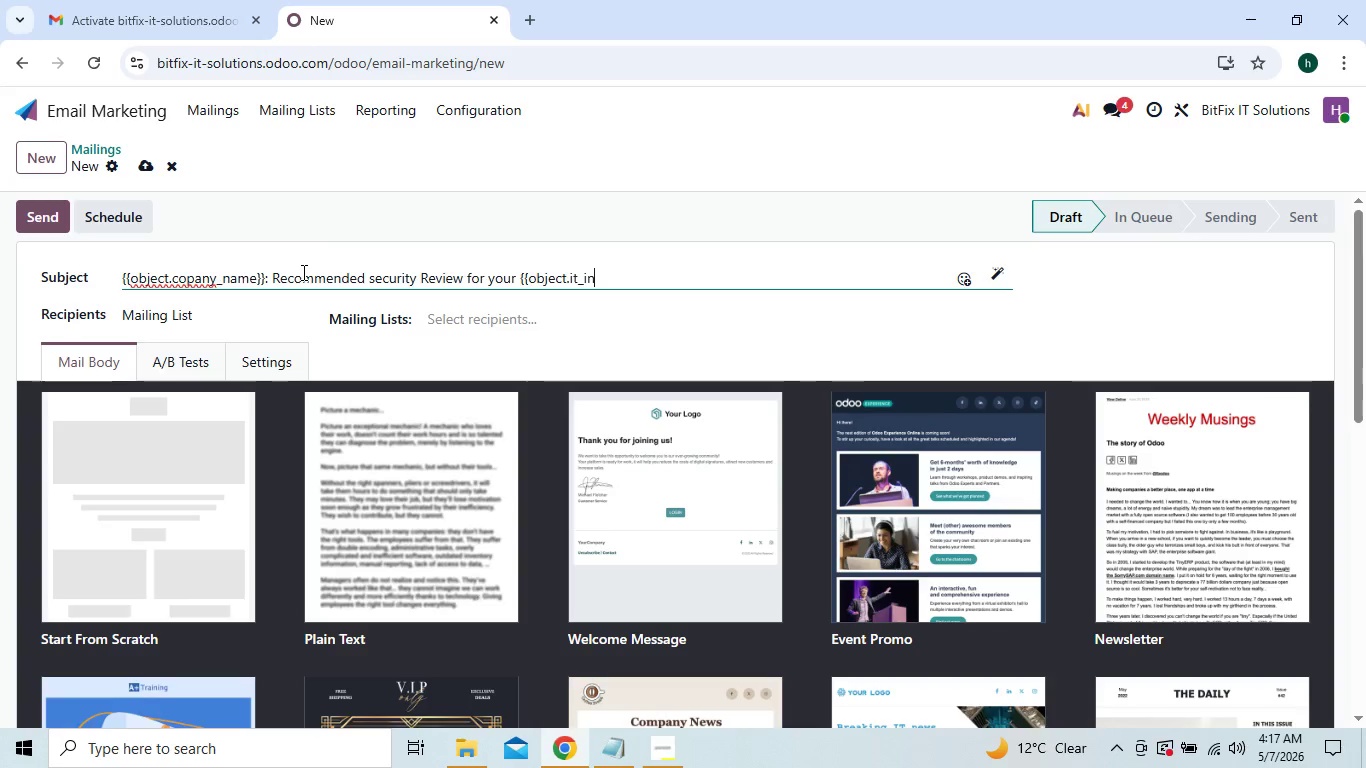 
wait(14.56)
 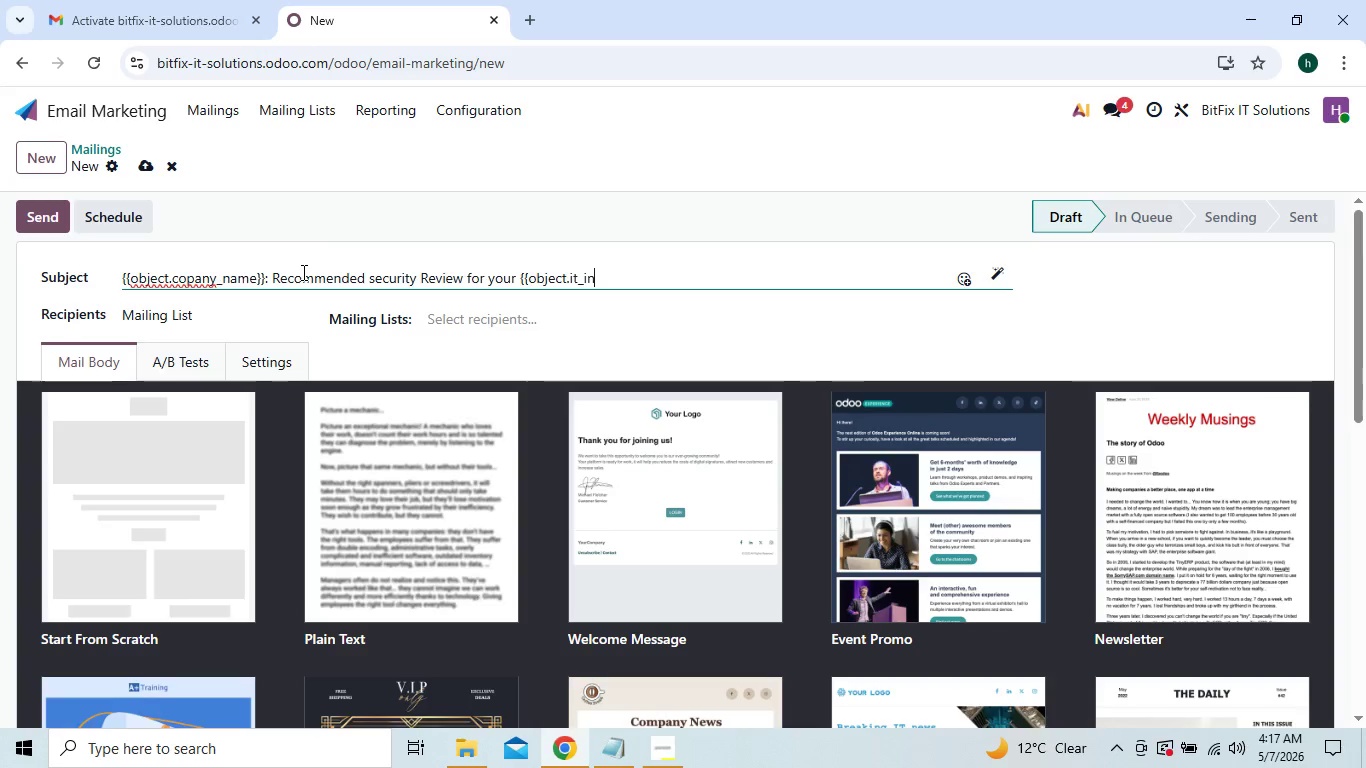 
type(frs)
 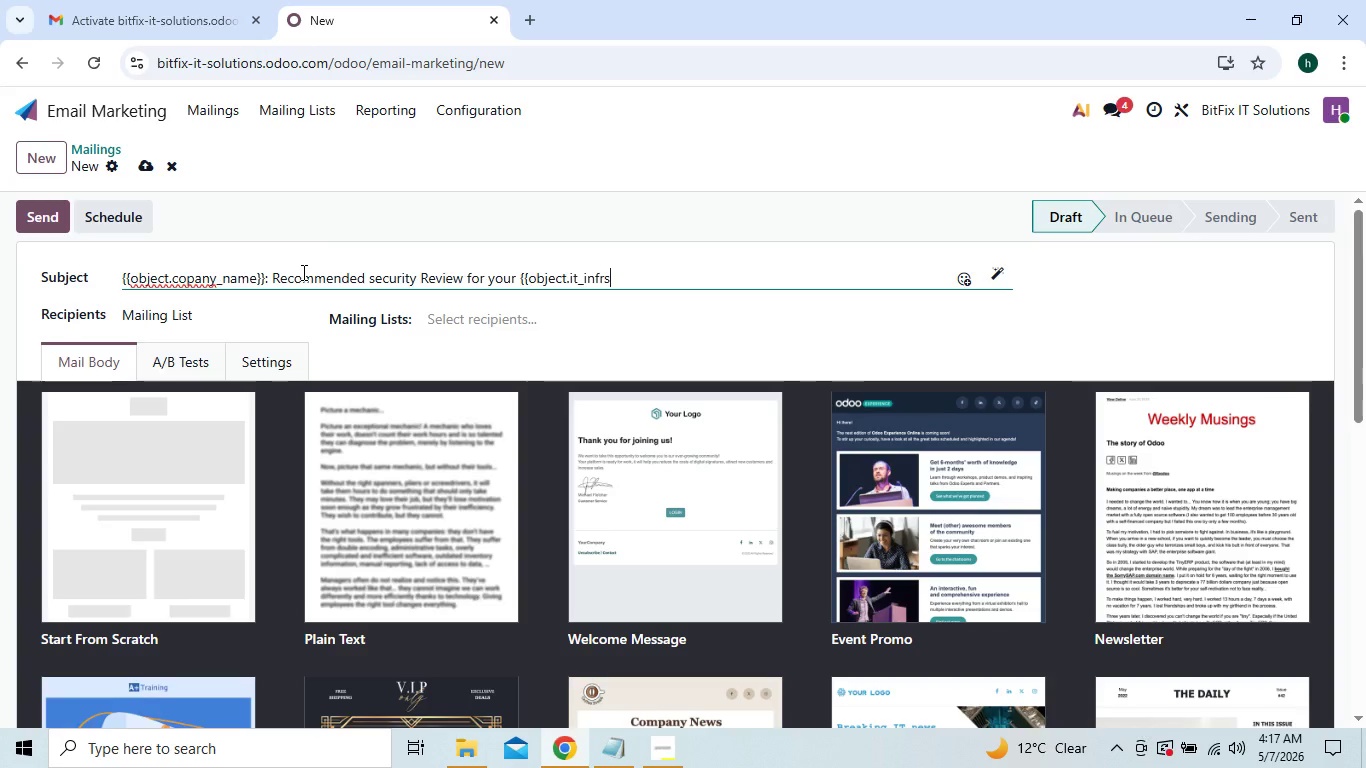 
key(Backspace)
type(as)
 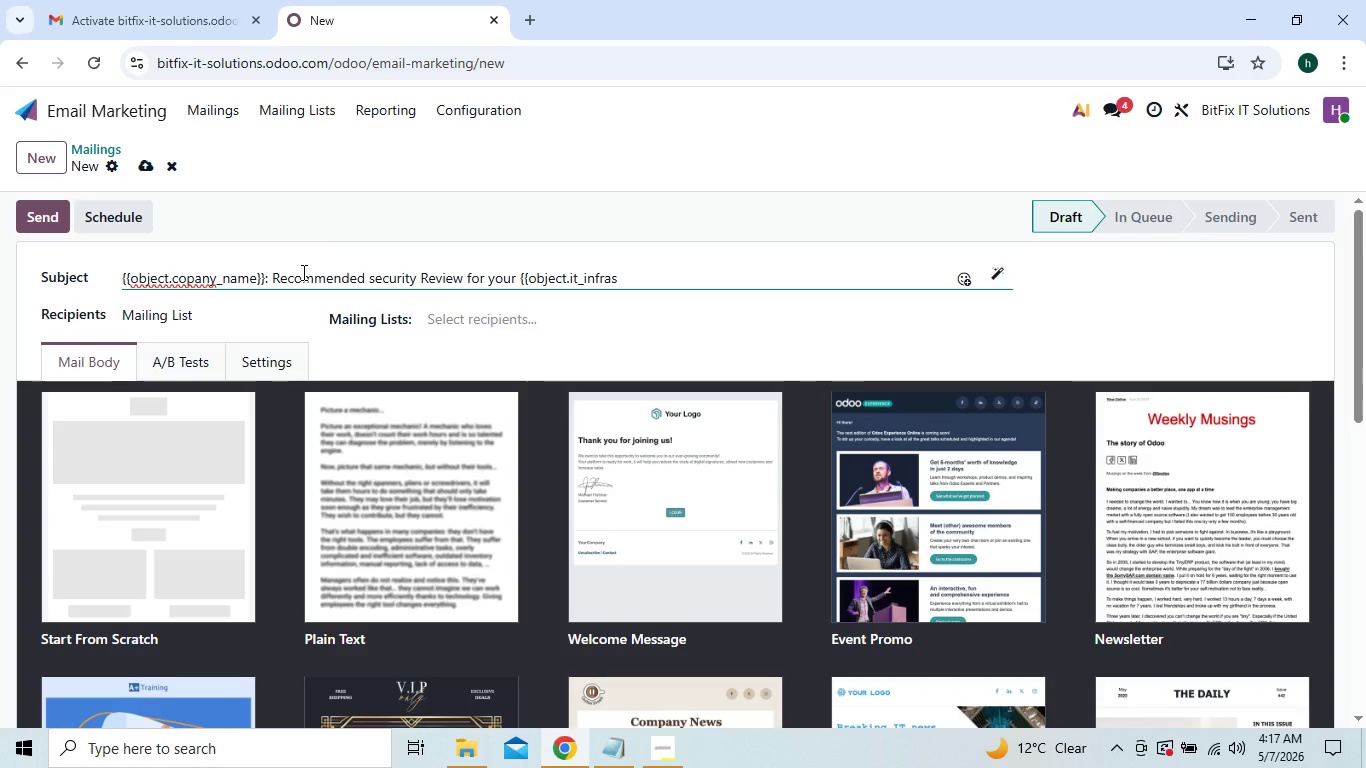 
key(T)
 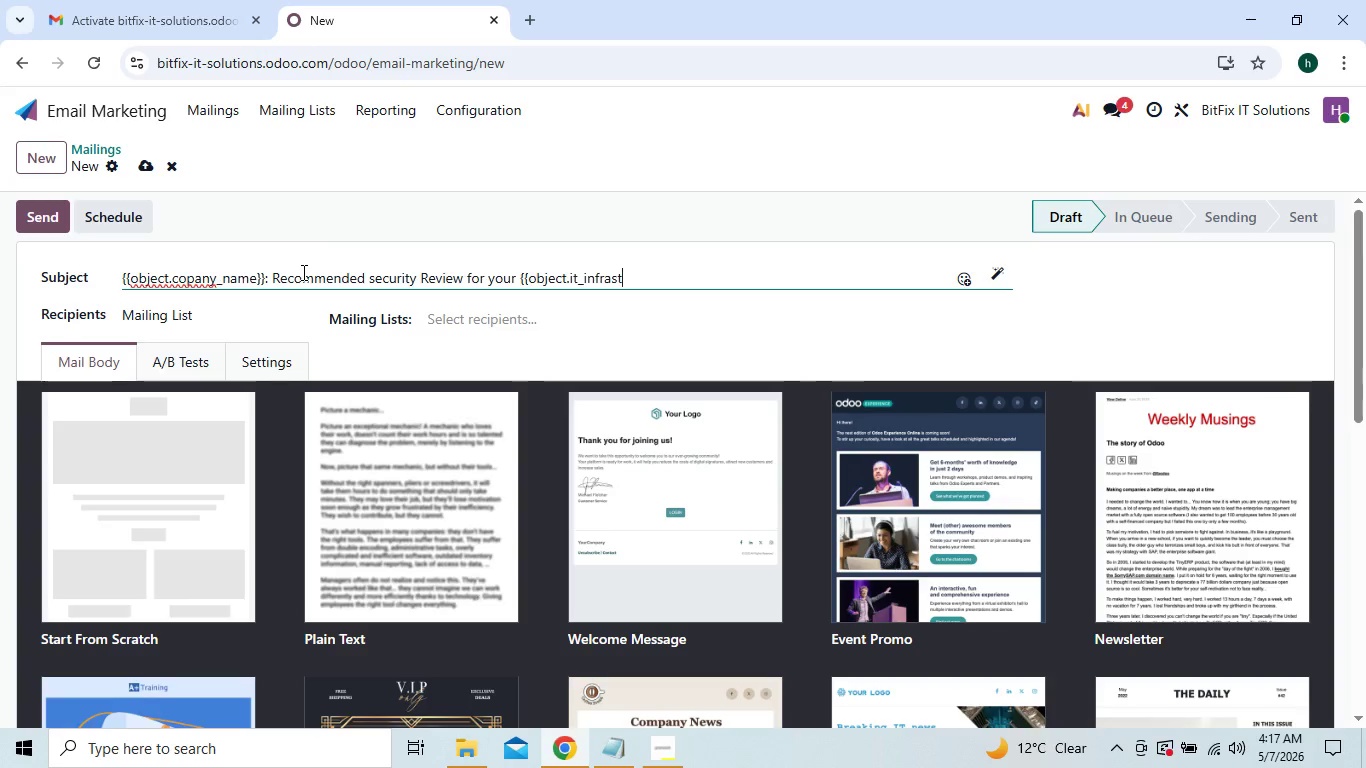 
type(ru)
 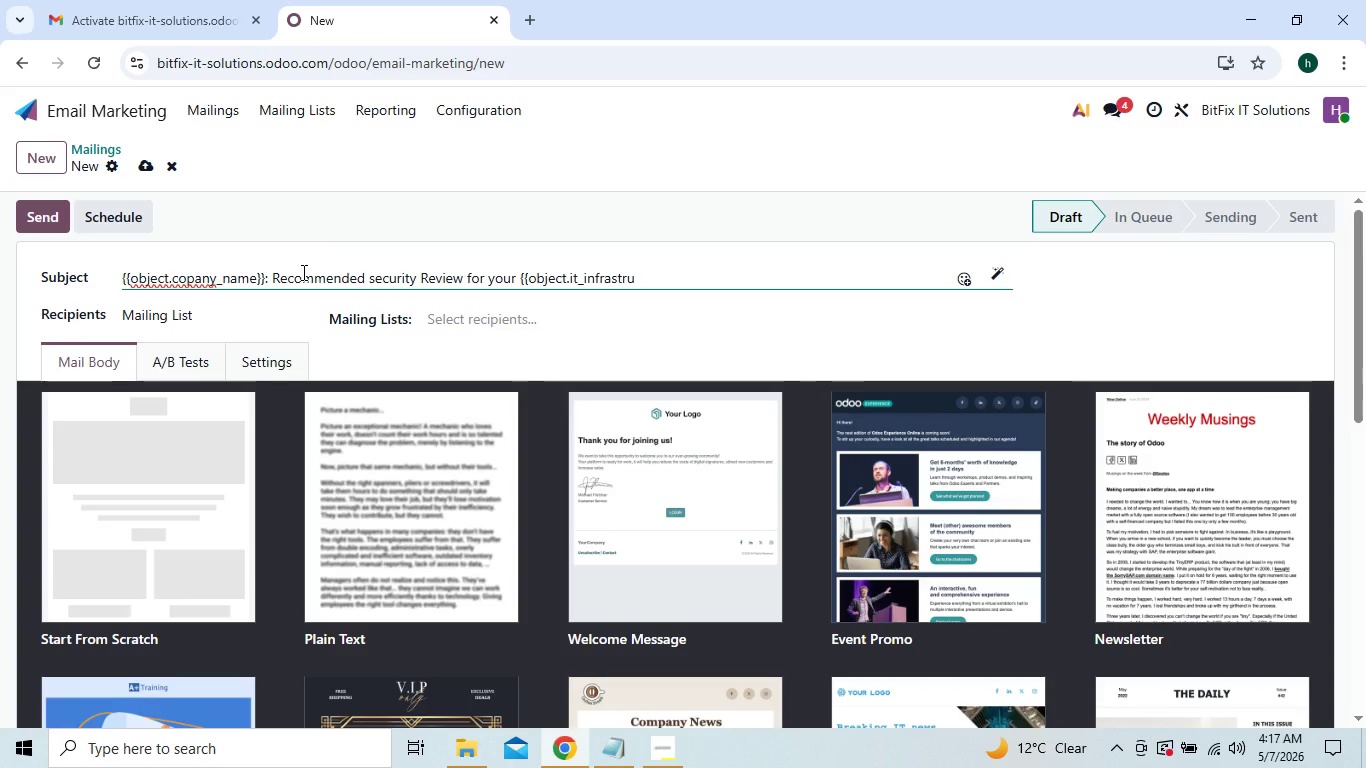 
type(cture)
 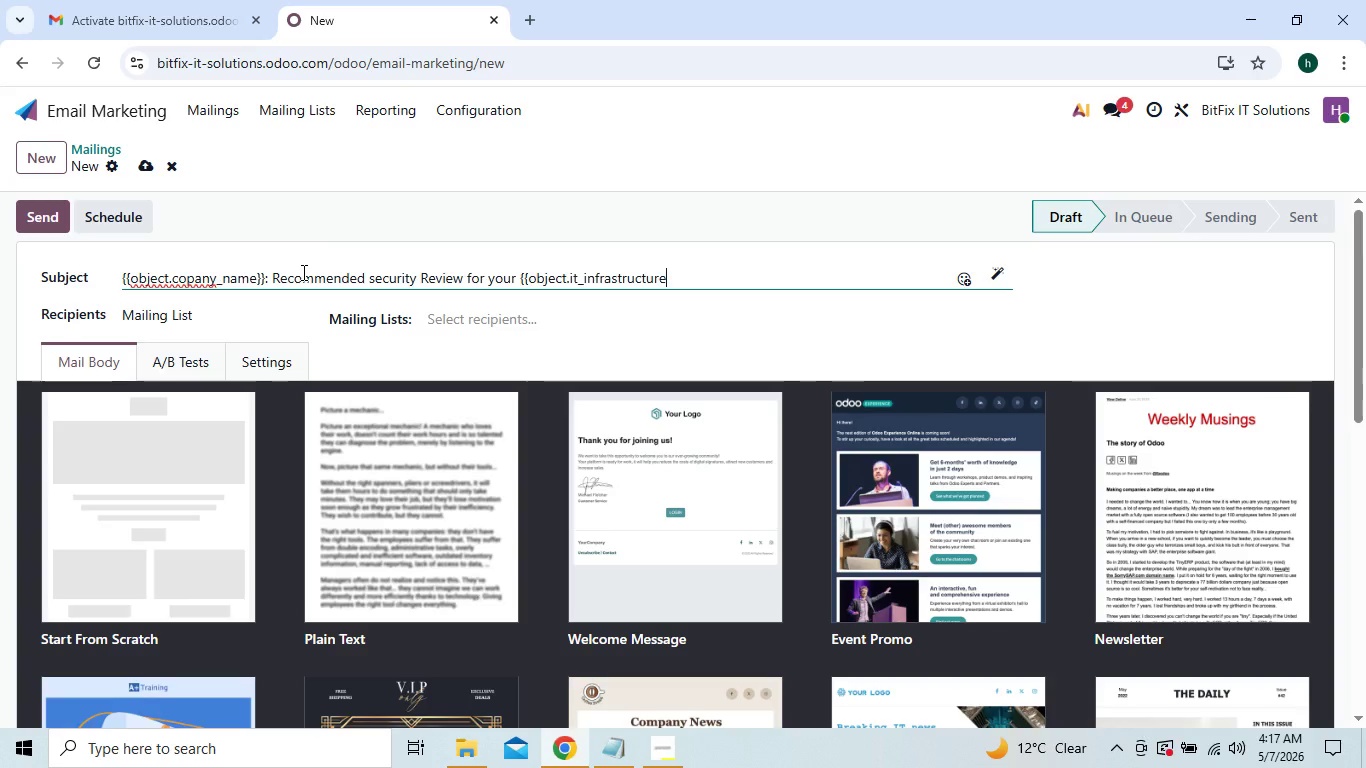 
type(_typ)
 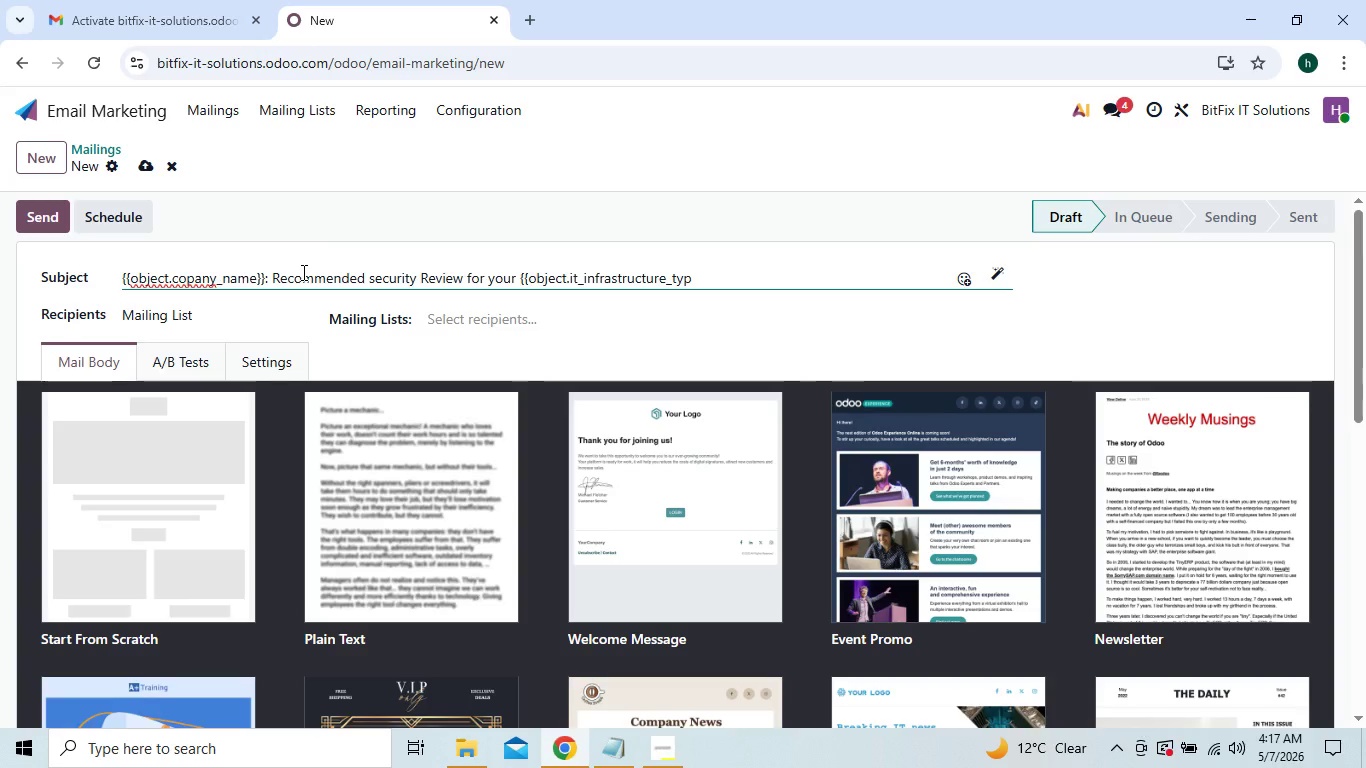 
key(E)
 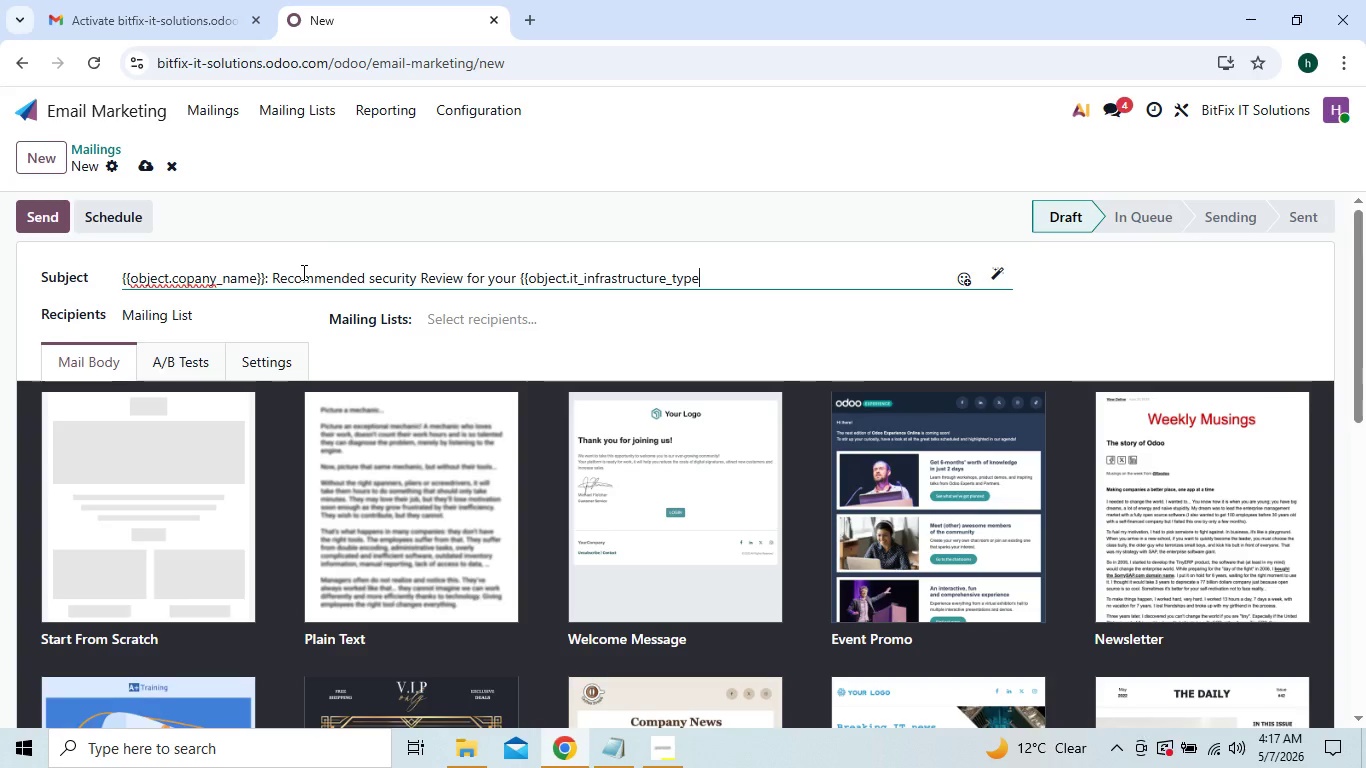 
key(Shift+BracketRight)
 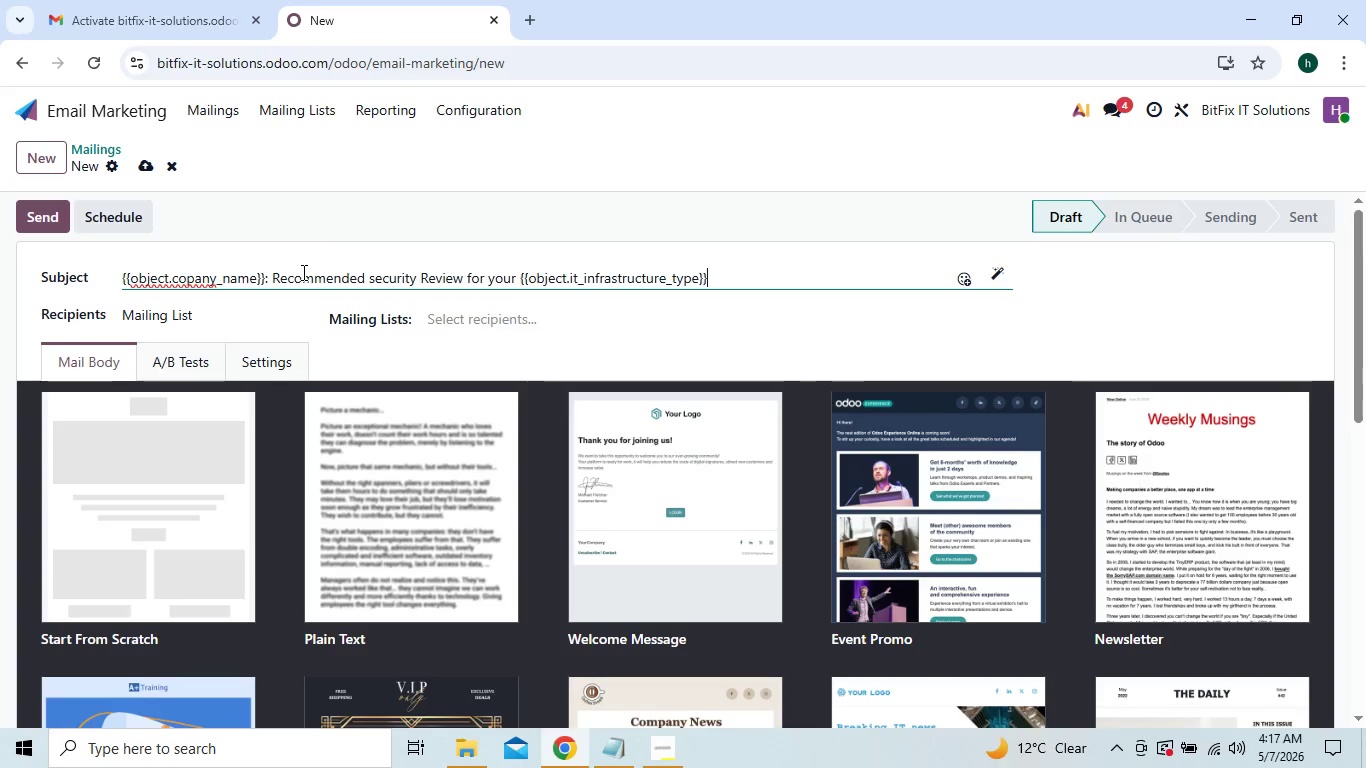 
key(Shift+BracketRight)
 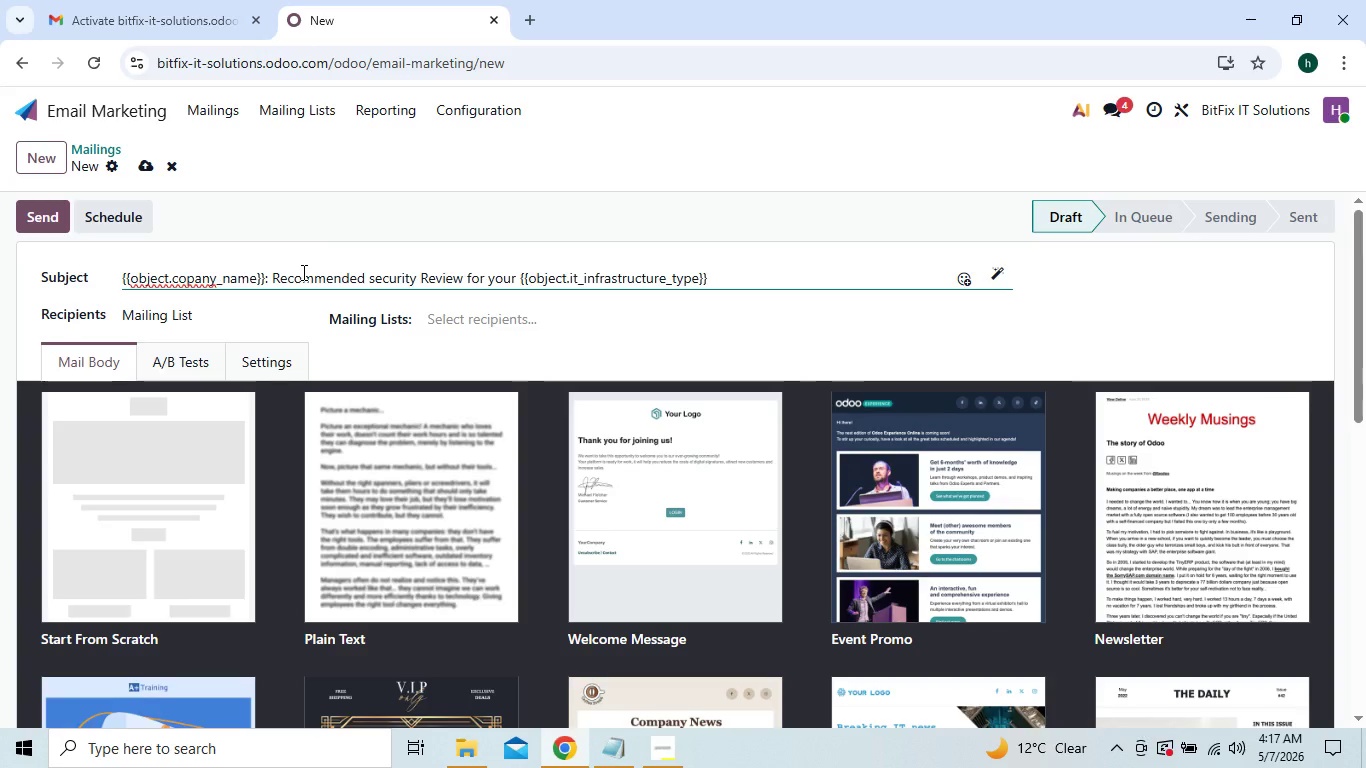 
key(Space)
 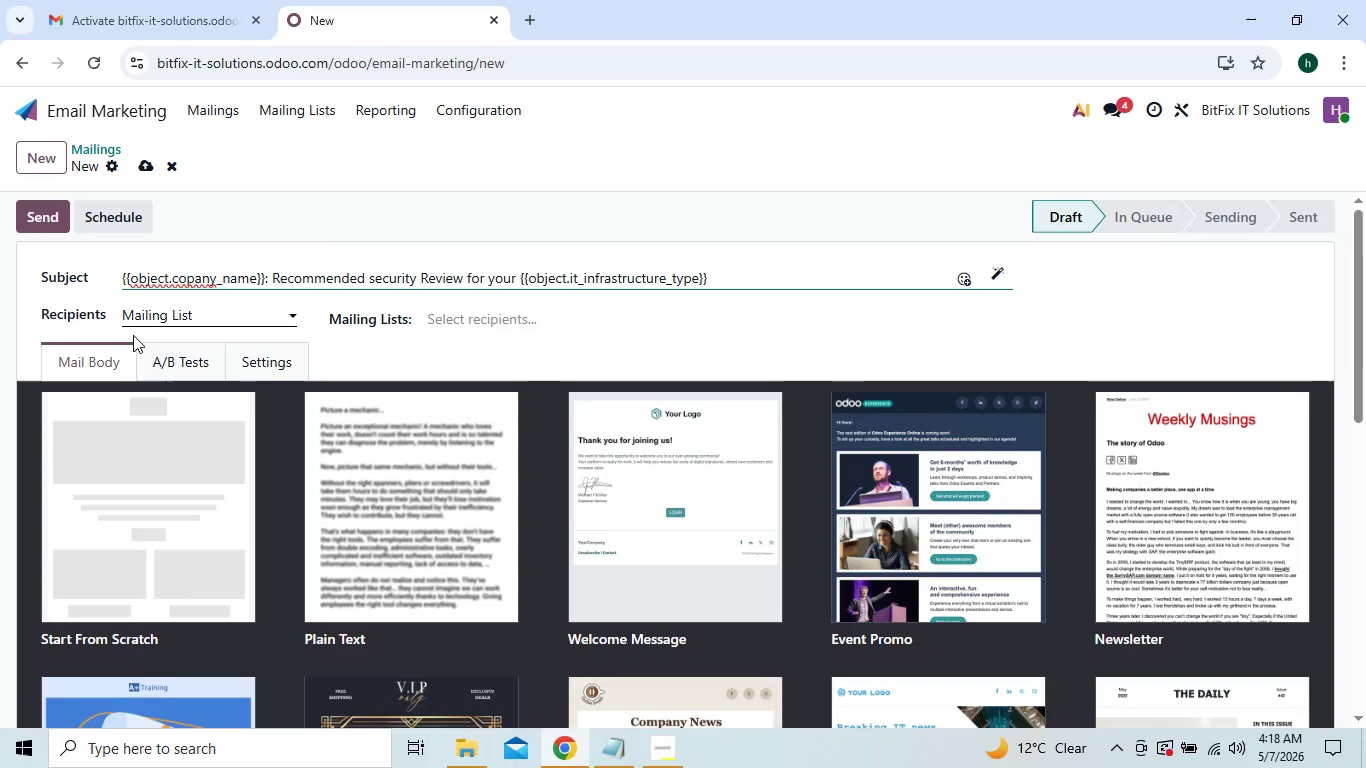 
left_click([203, 504])
 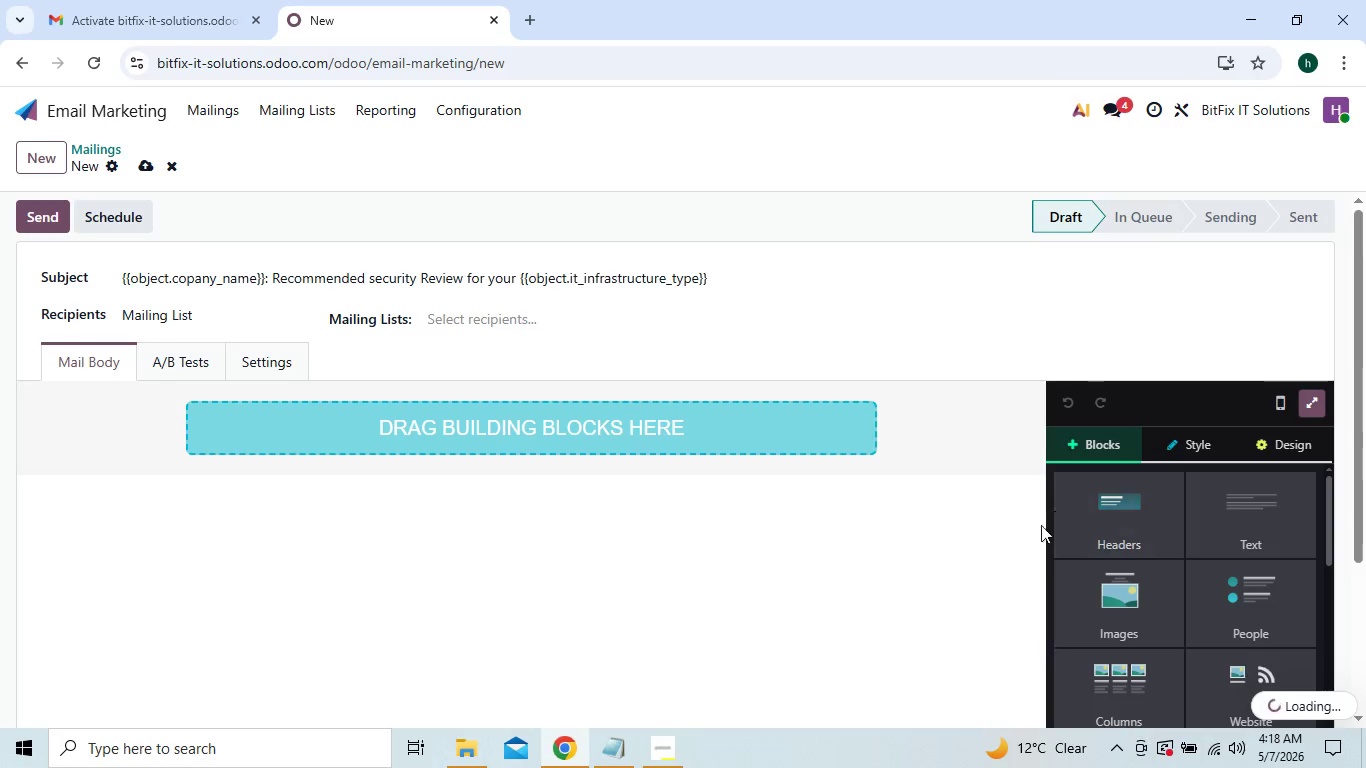 
left_click([1142, 610])
 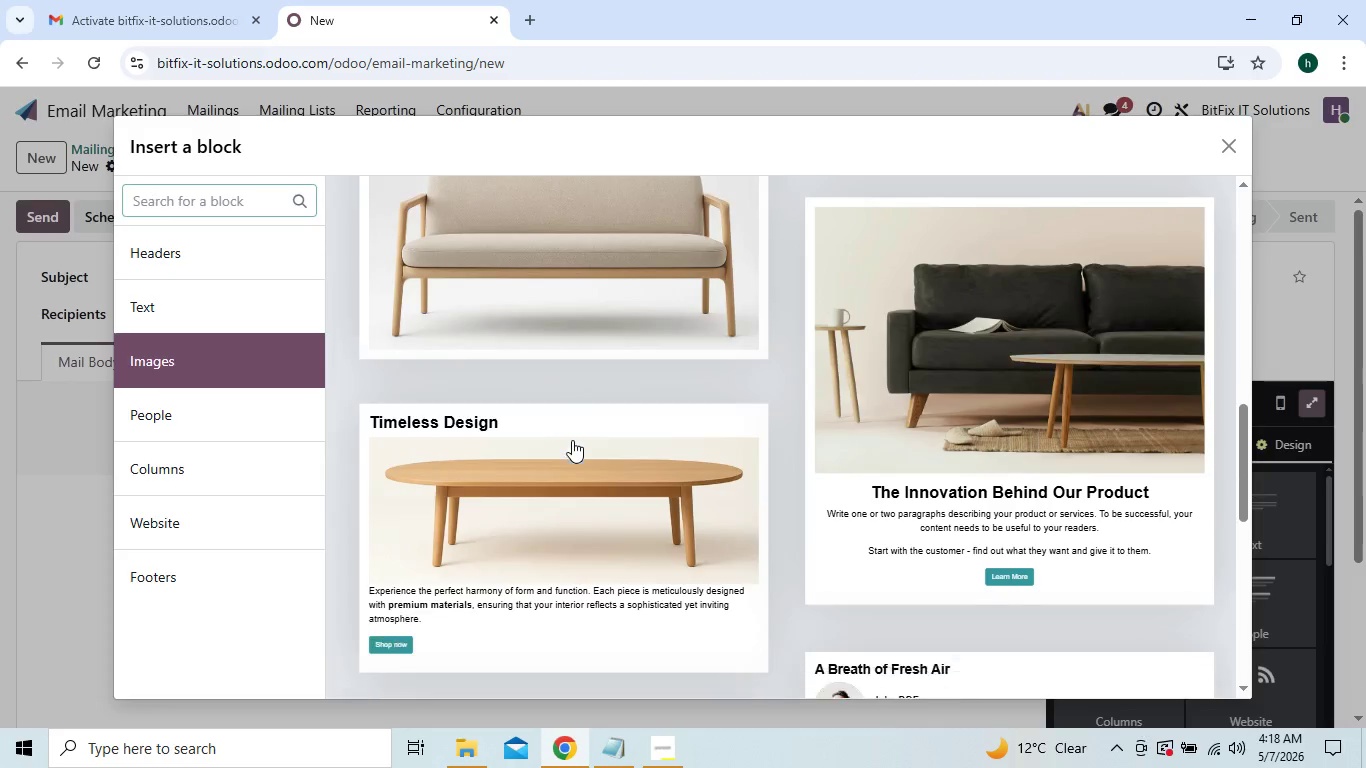 
left_click([527, 469])
 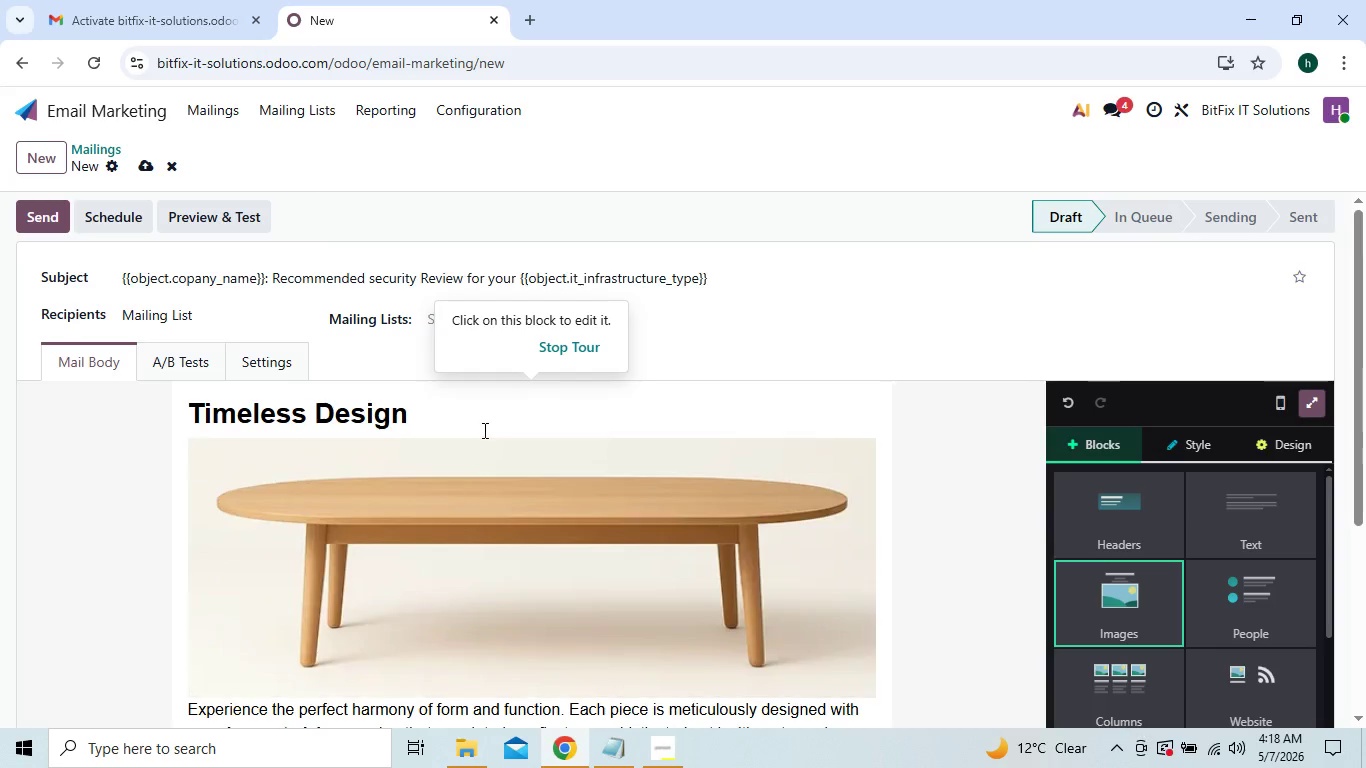 
left_click([483, 430])
 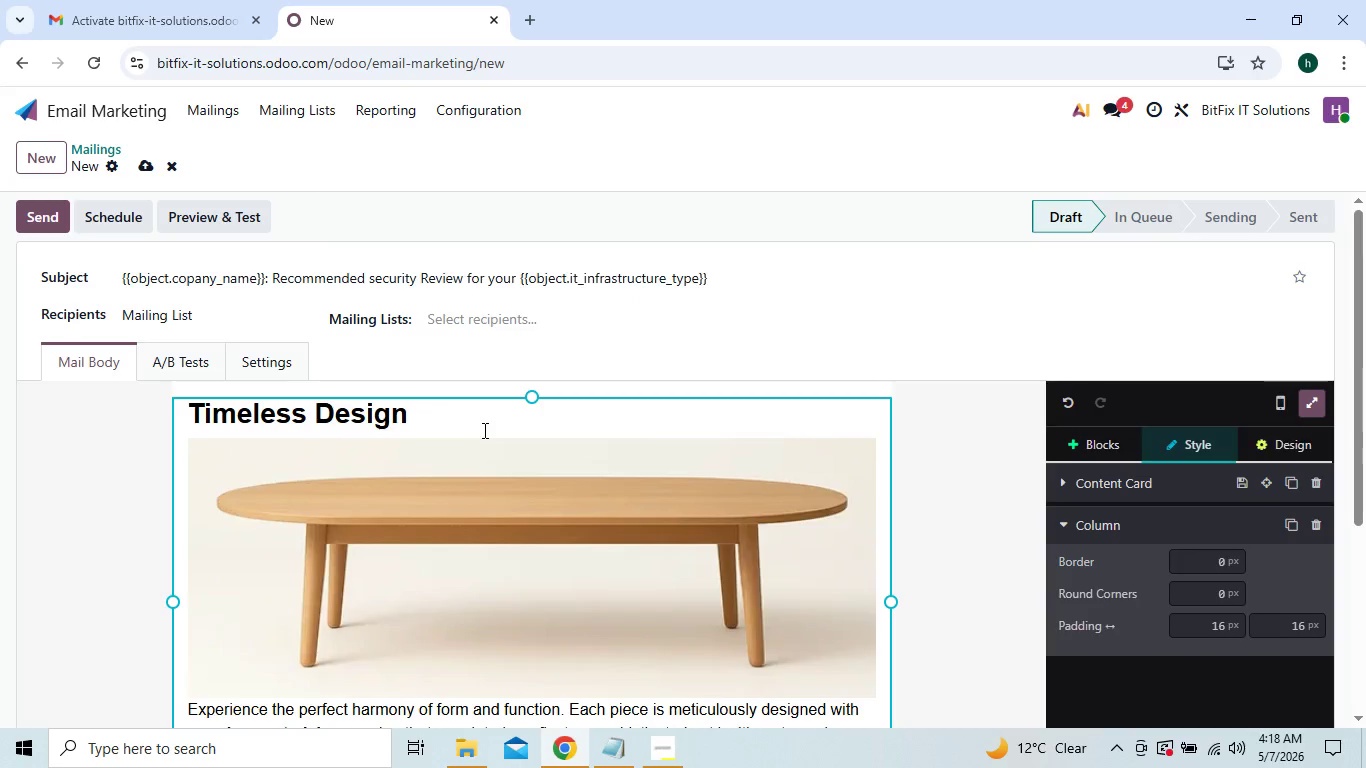 
key(Backspace)
 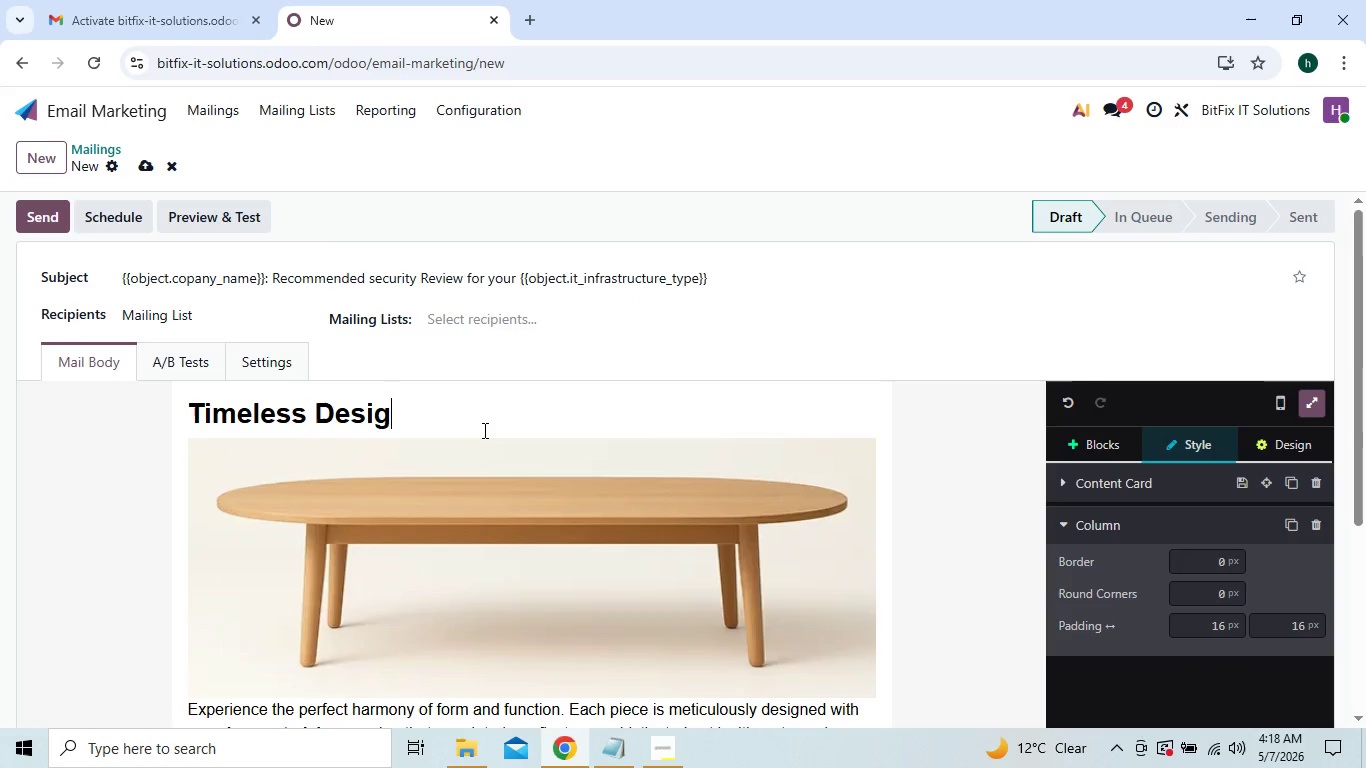 
key(Backspace)
 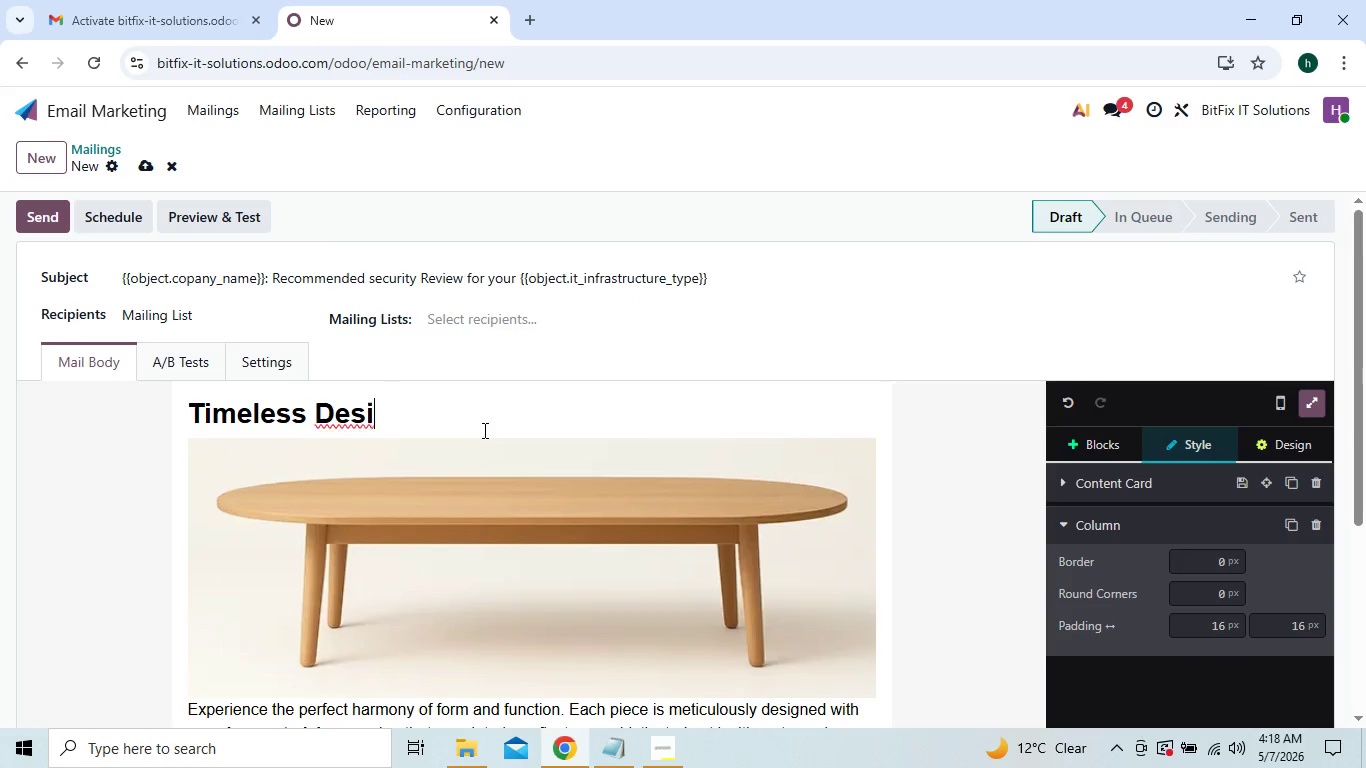 
key(Backspace)
 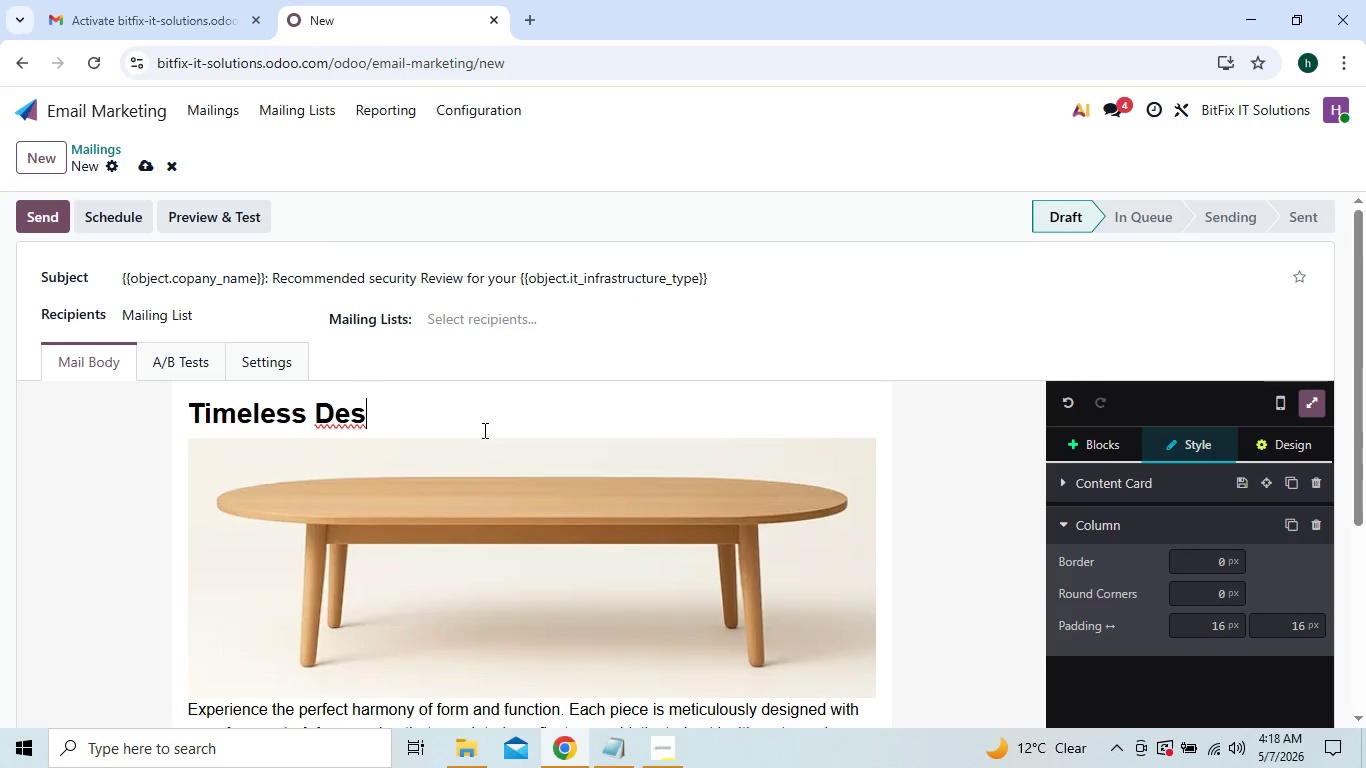 
key(Backspace)
 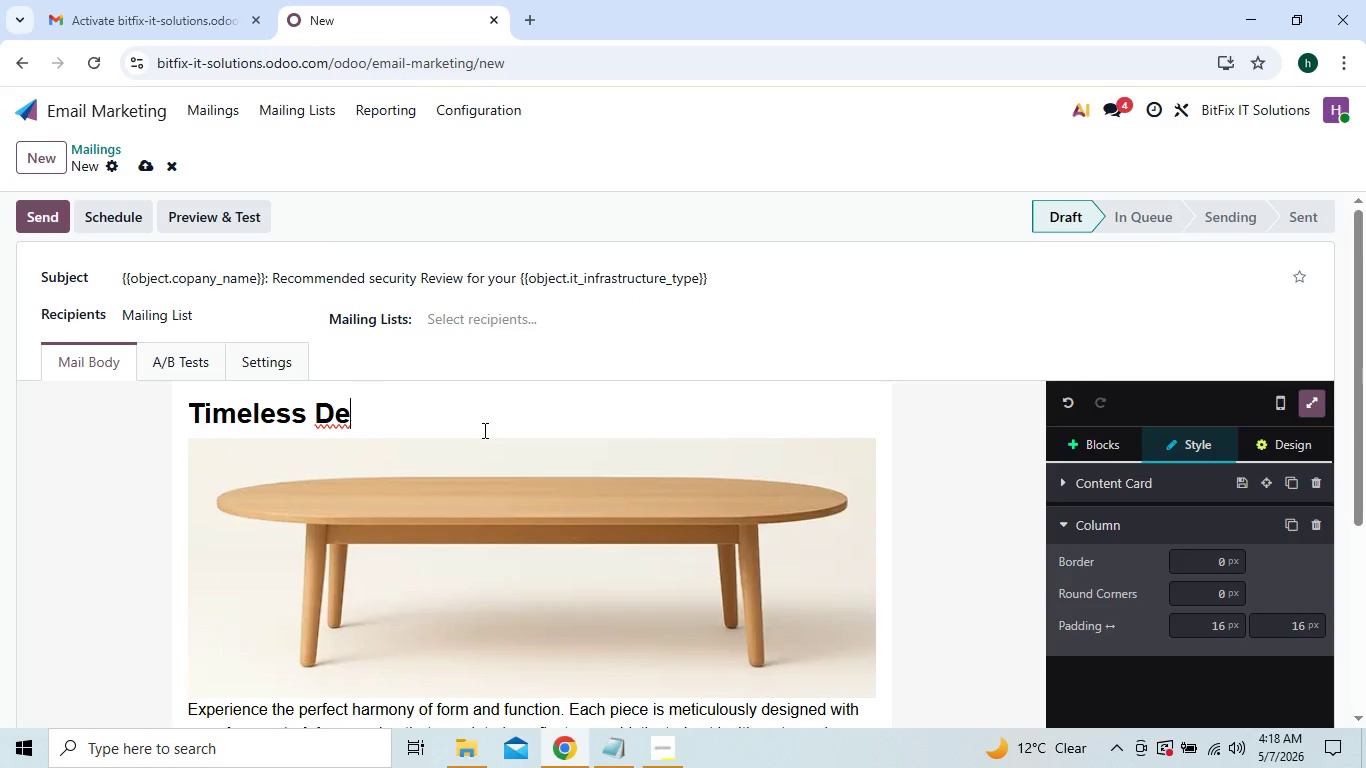 
key(Backspace)
 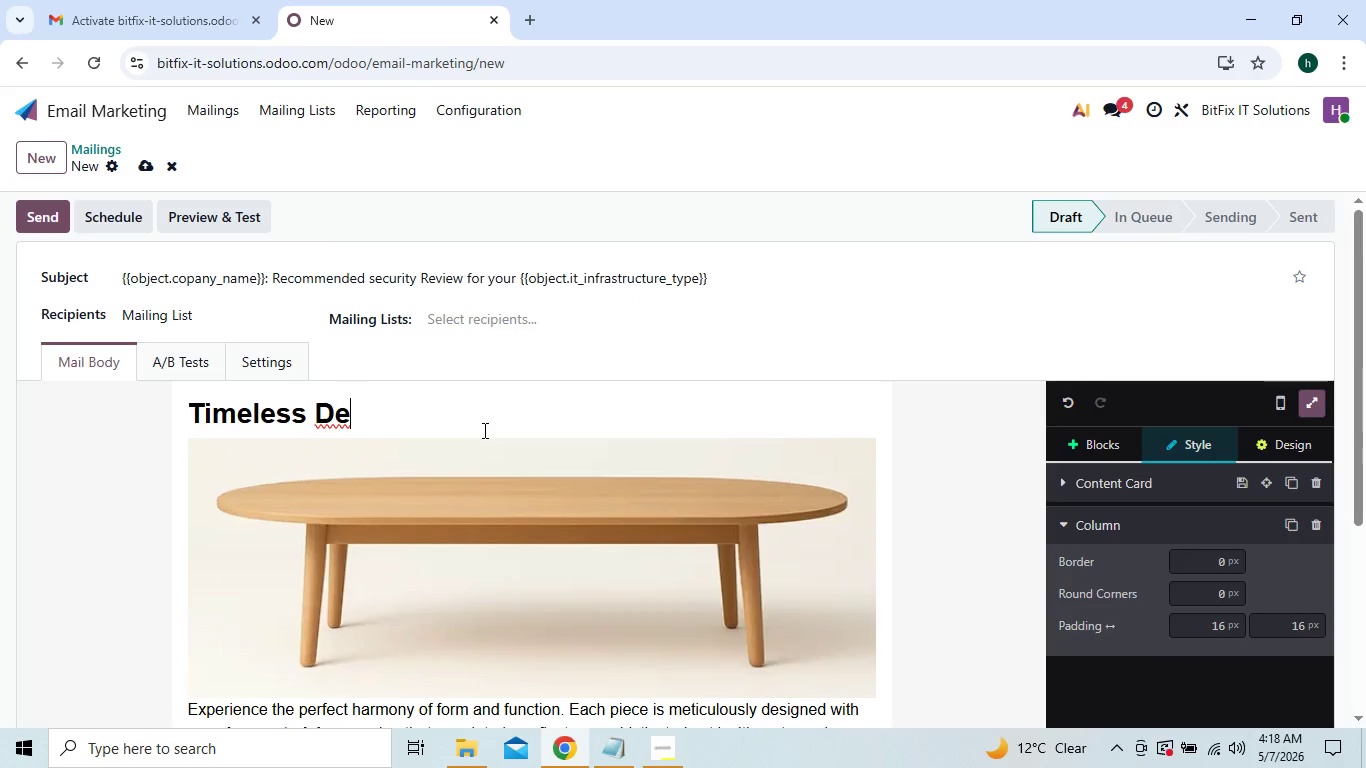 
key(Backspace)
 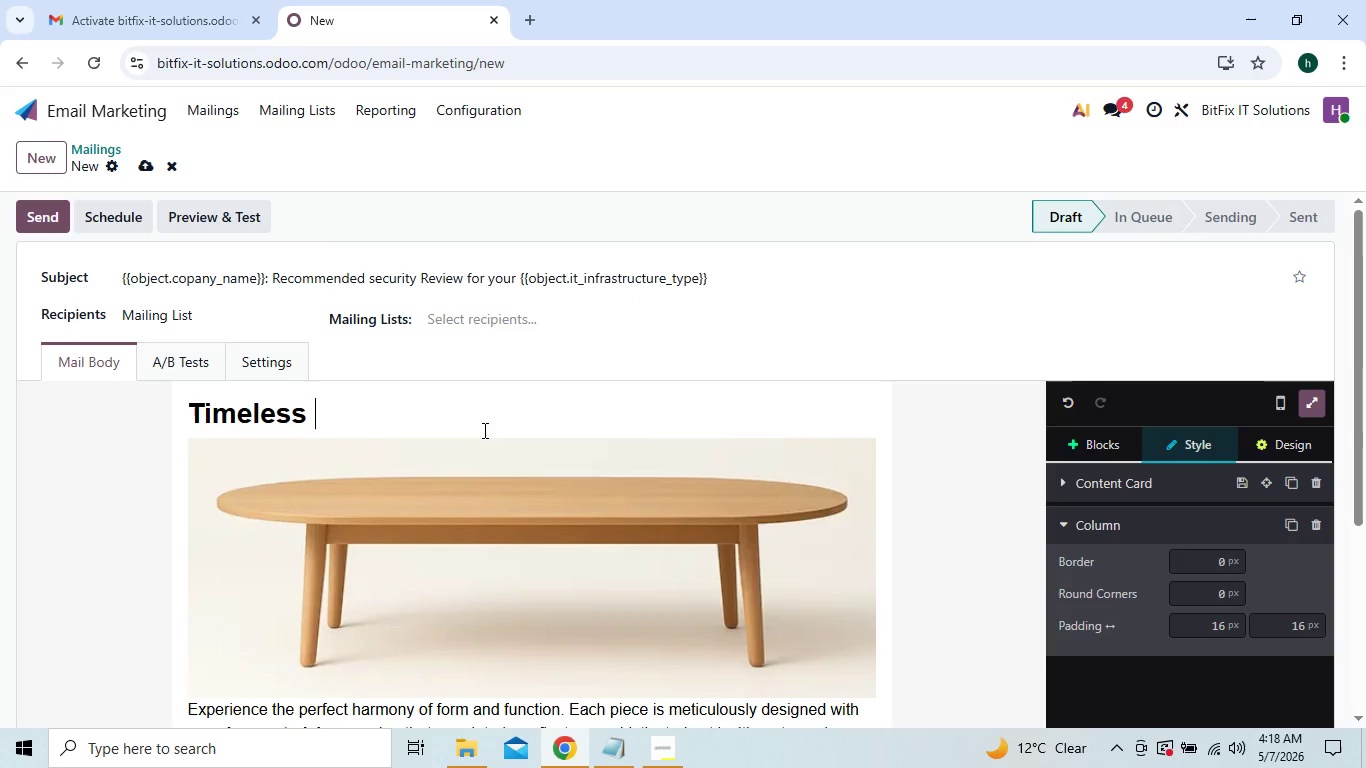 
key(Backspace)
 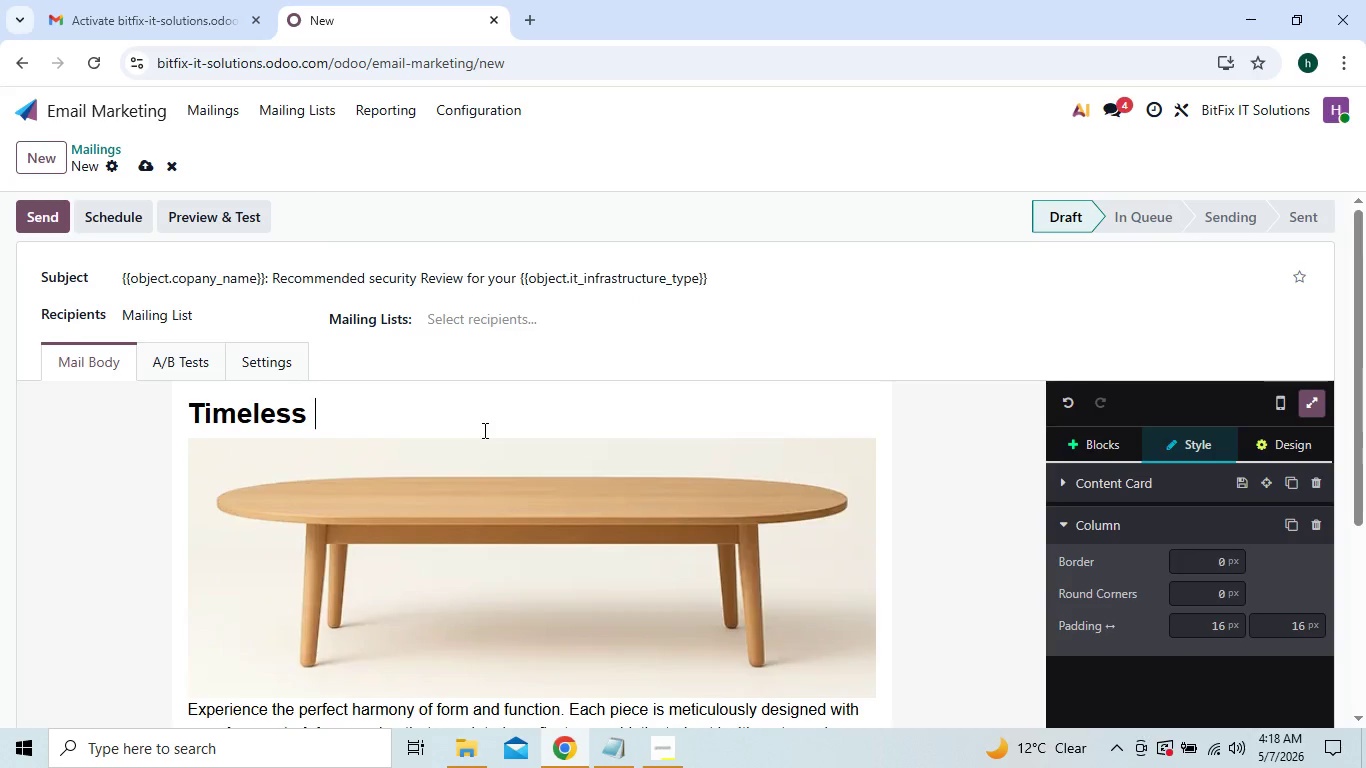 
key(Backspace)
 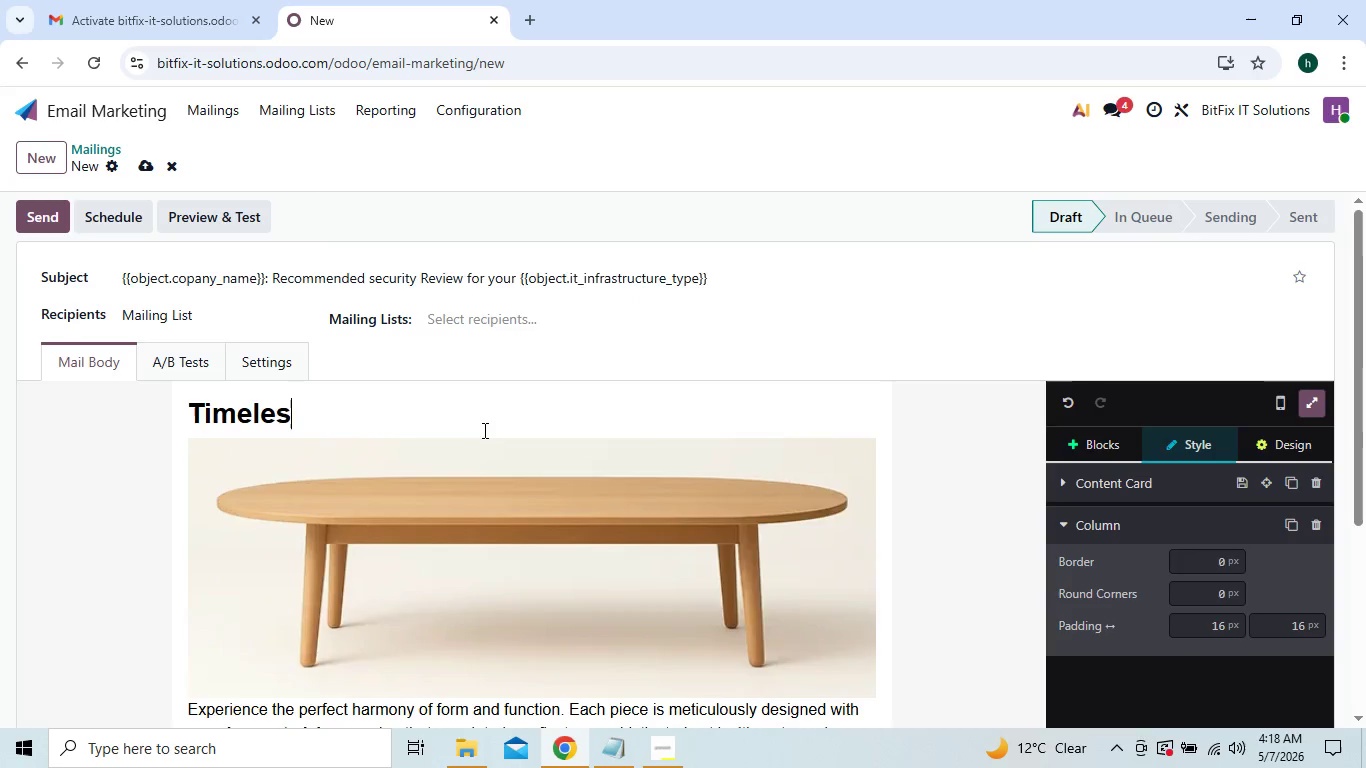 
key(Backspace)
 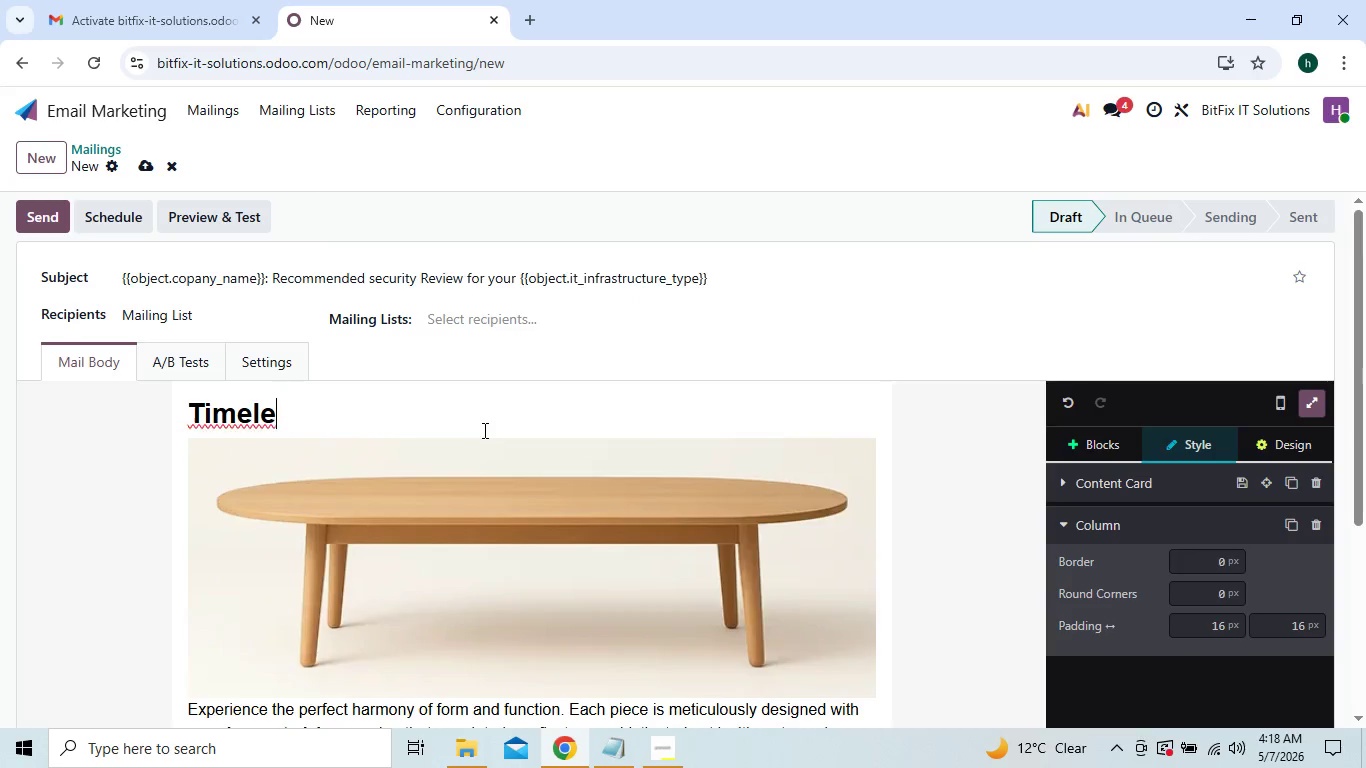 
key(Backspace)
 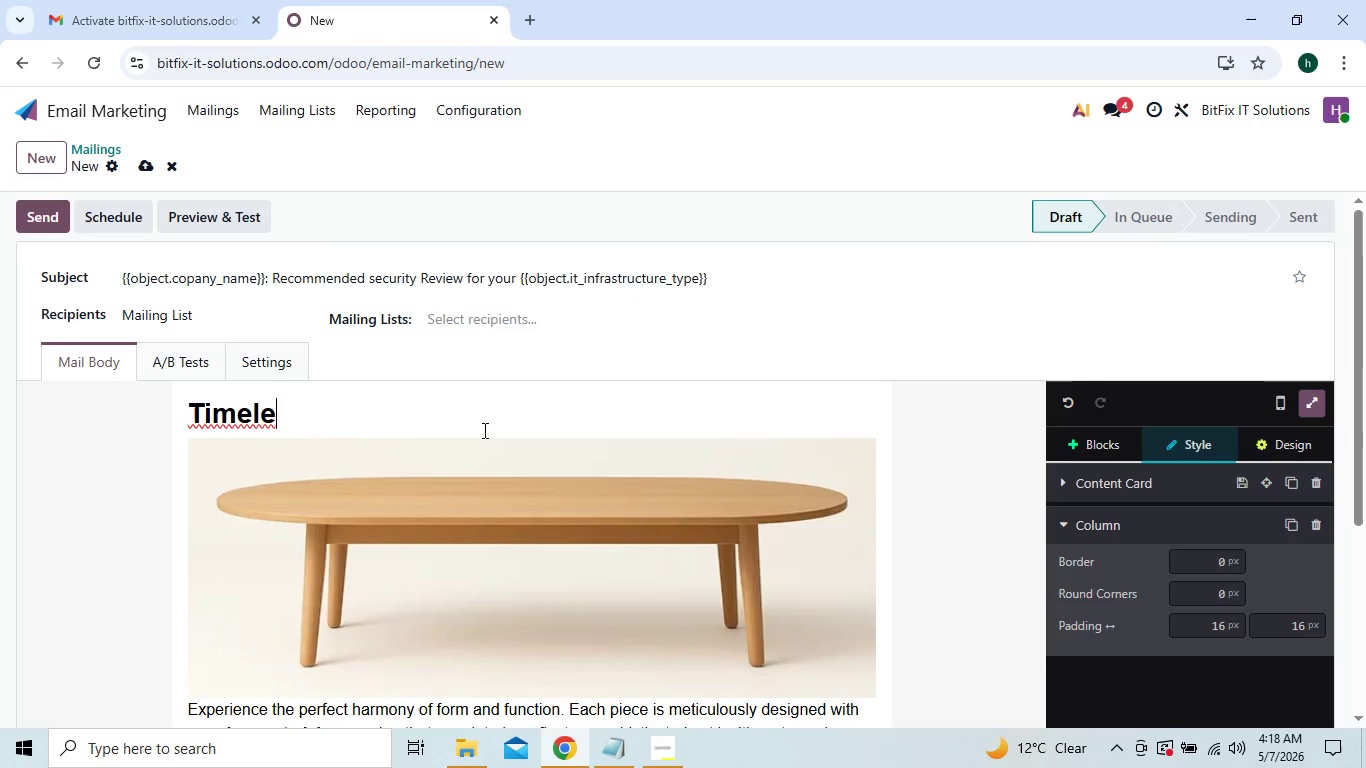 
key(Backspace)
 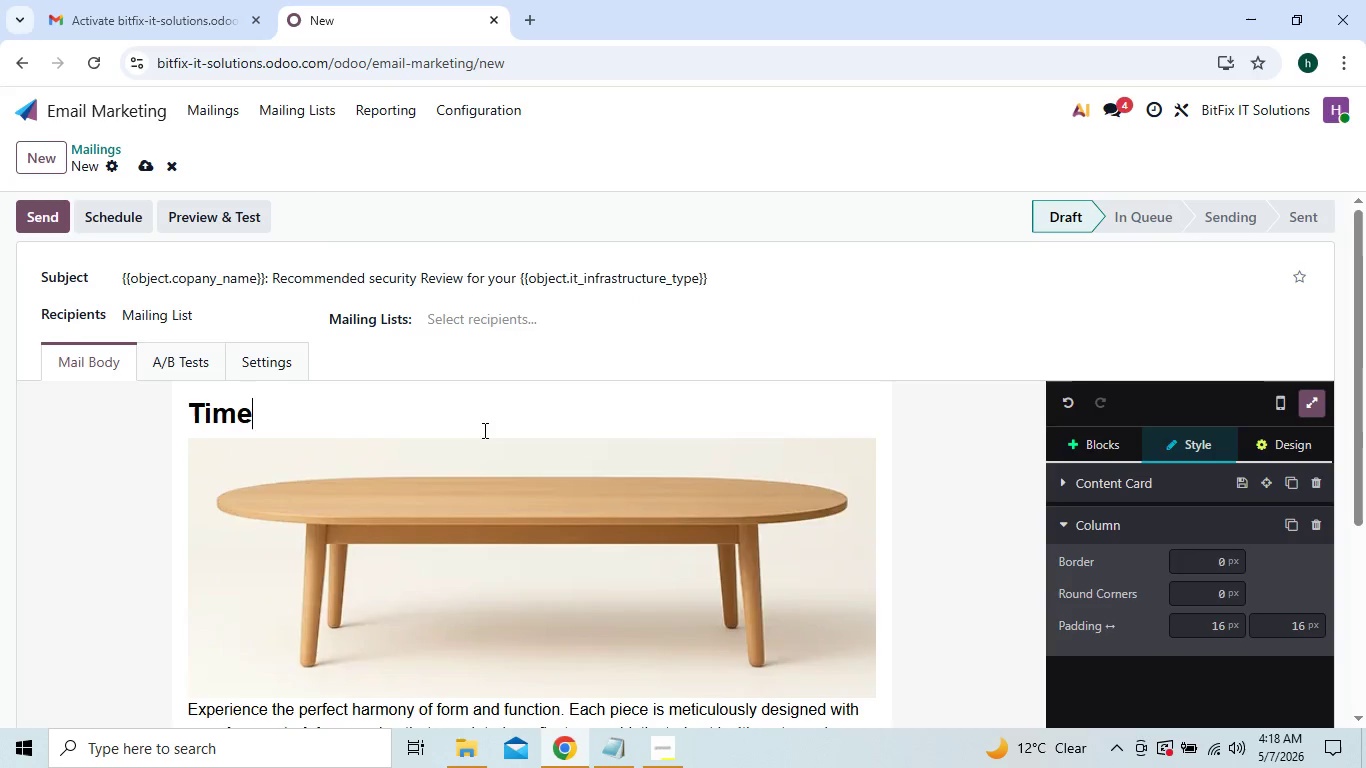 
key(Backspace)
 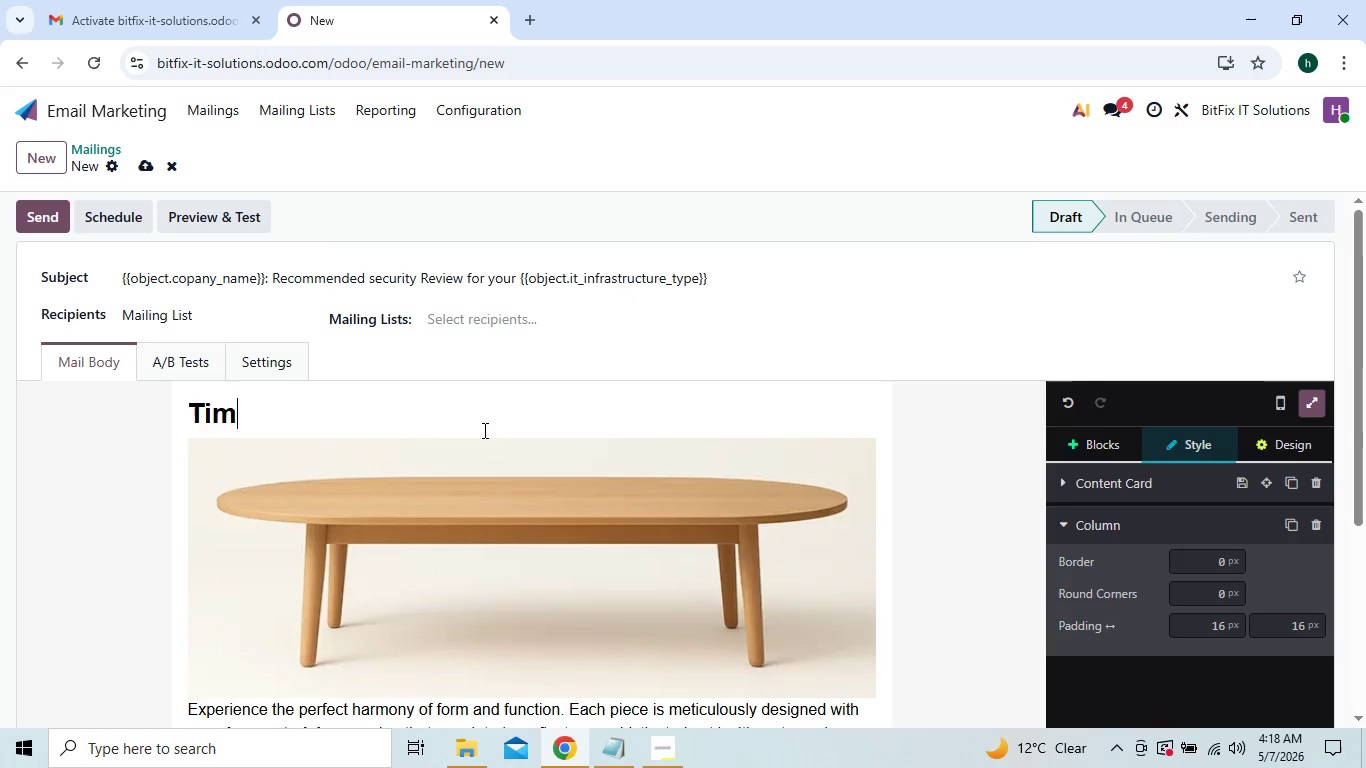 
key(Backspace)
 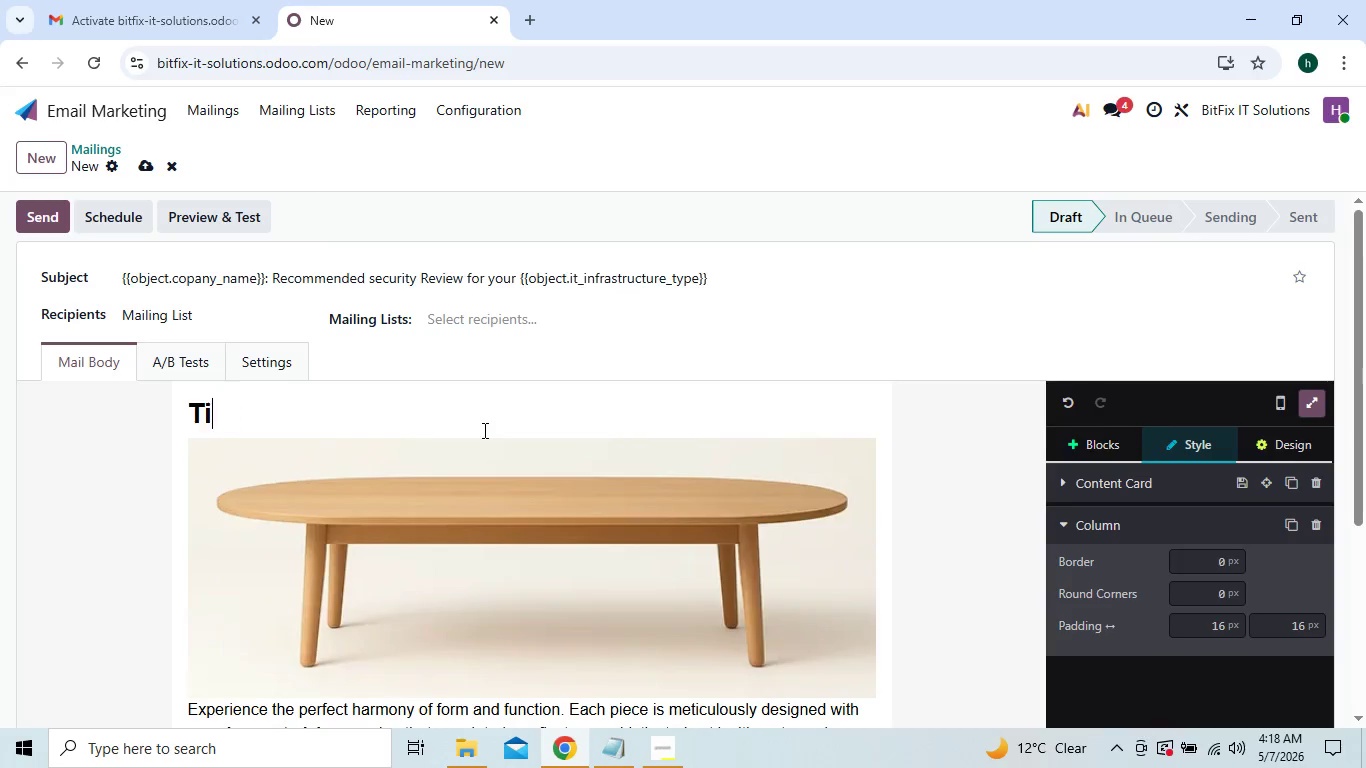 
key(Backspace)
 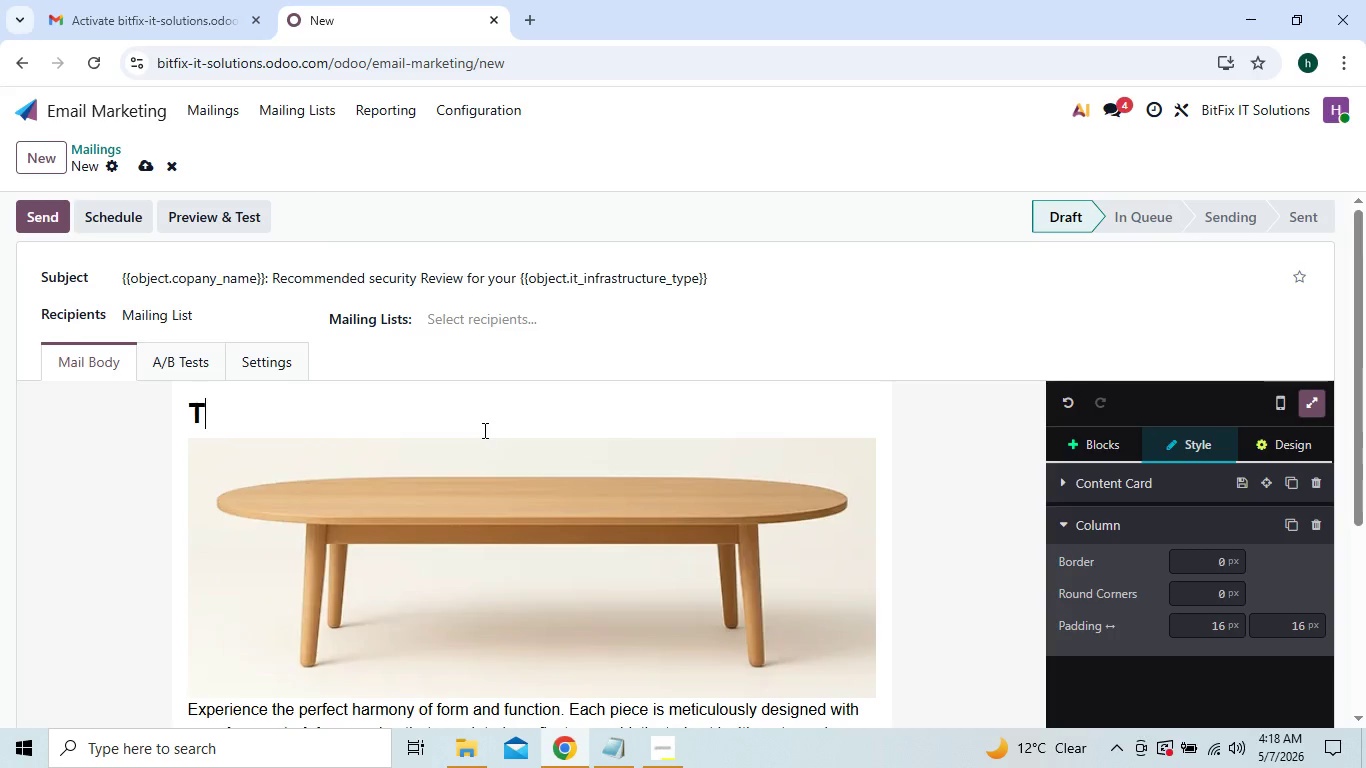 
key(Backspace)
 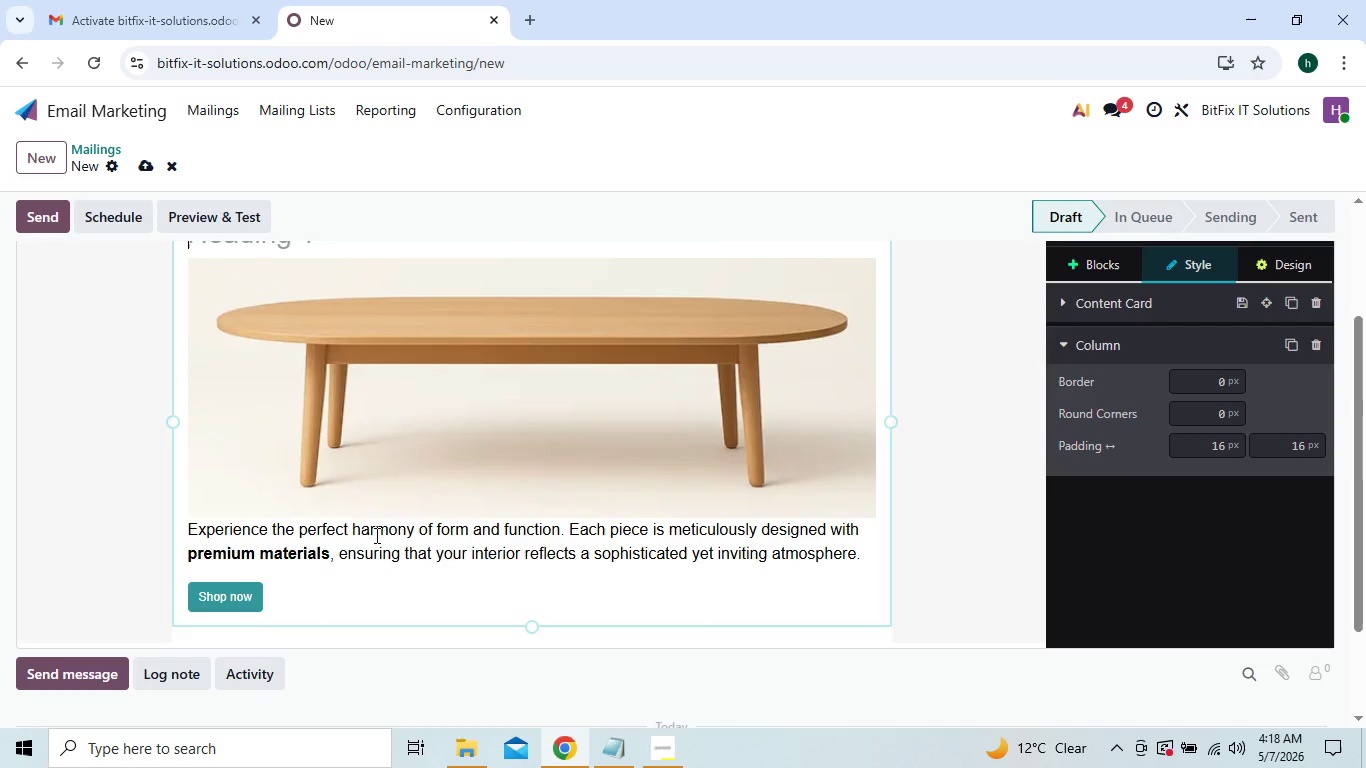 
left_click([351, 592])
 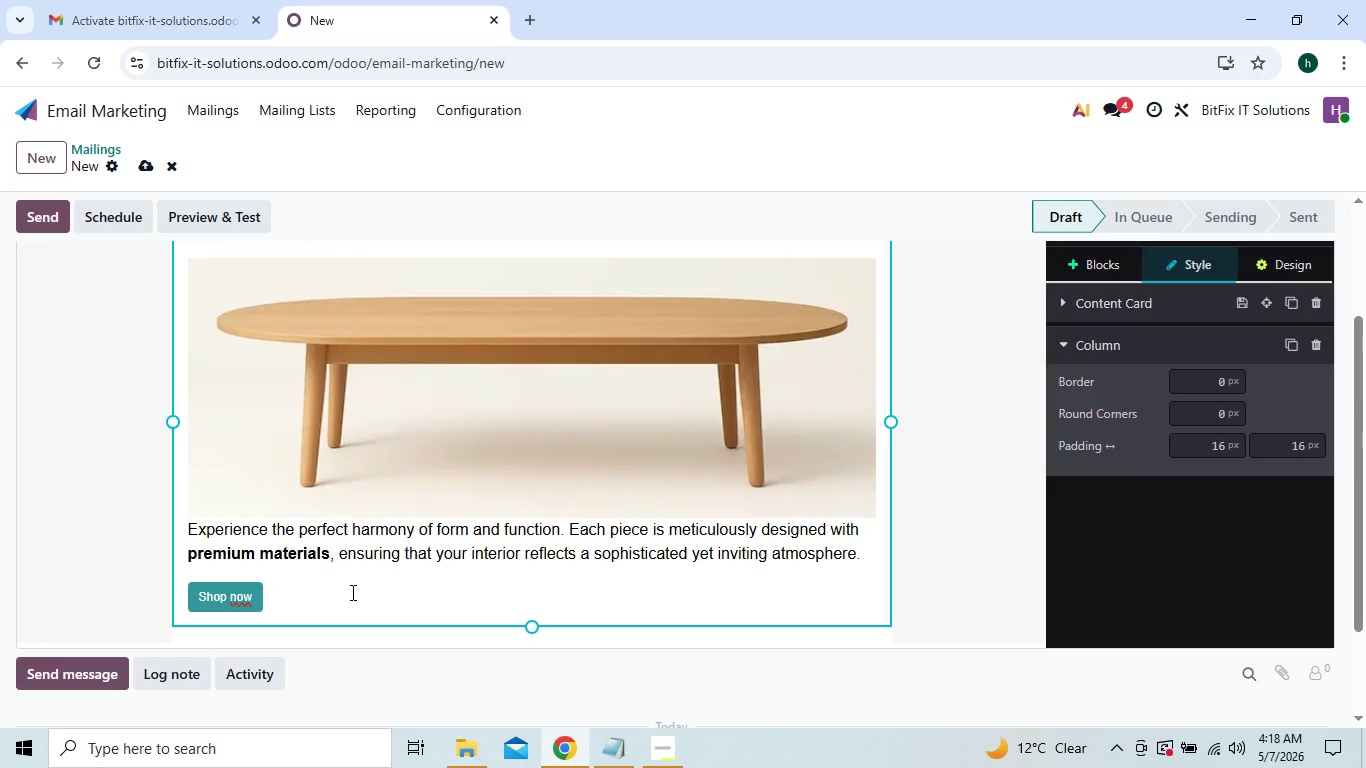 
hold_key(key=Backspace, duration=1.11)
 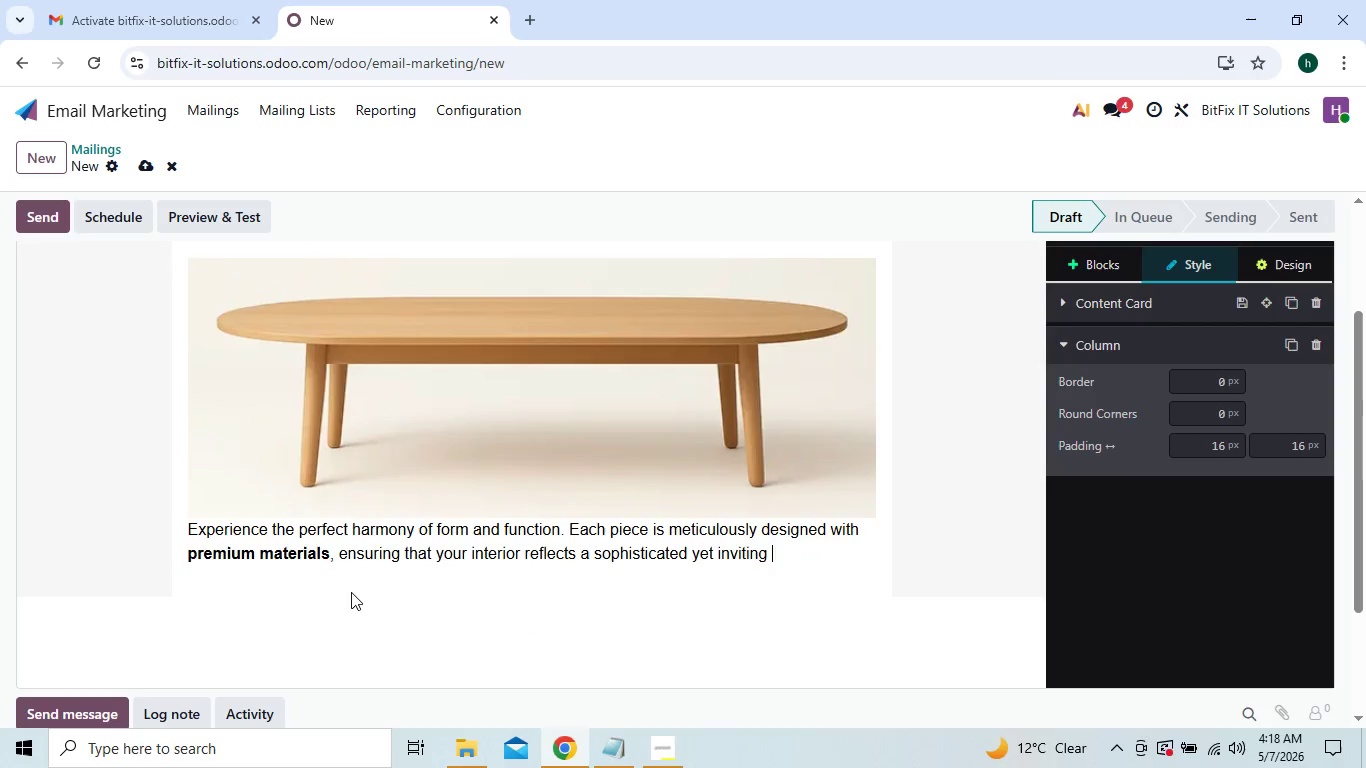 
key(Backspace)
 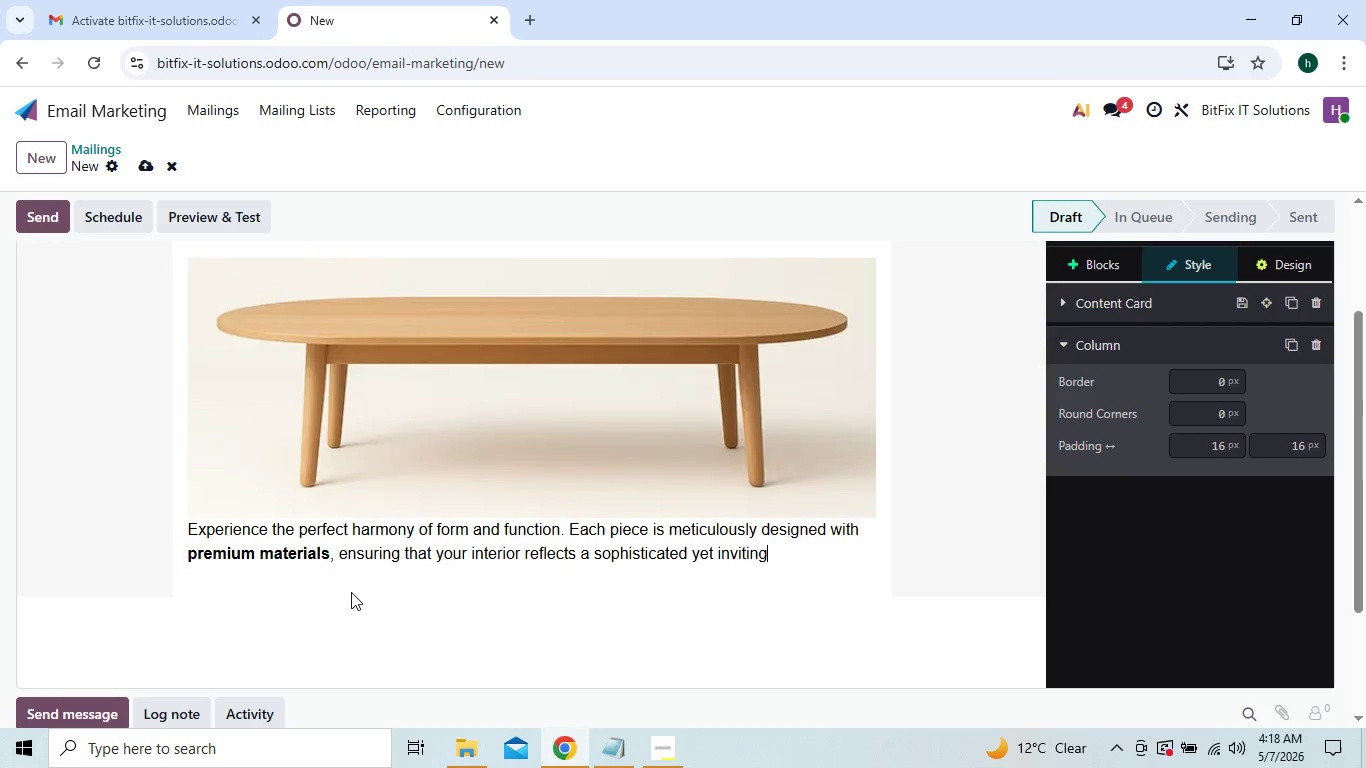 
hold_key(key=Backspace, duration=1.52)
 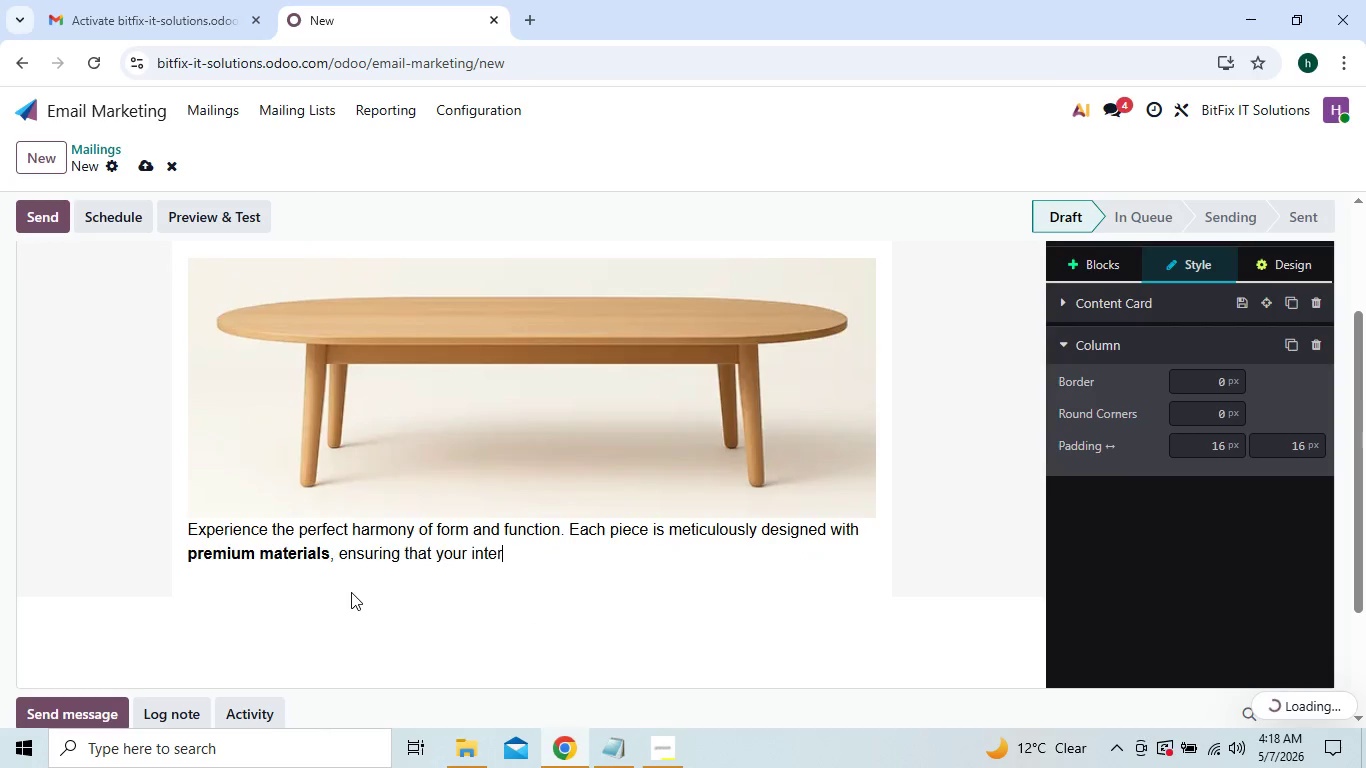 
hold_key(key=Backspace, duration=0.53)
 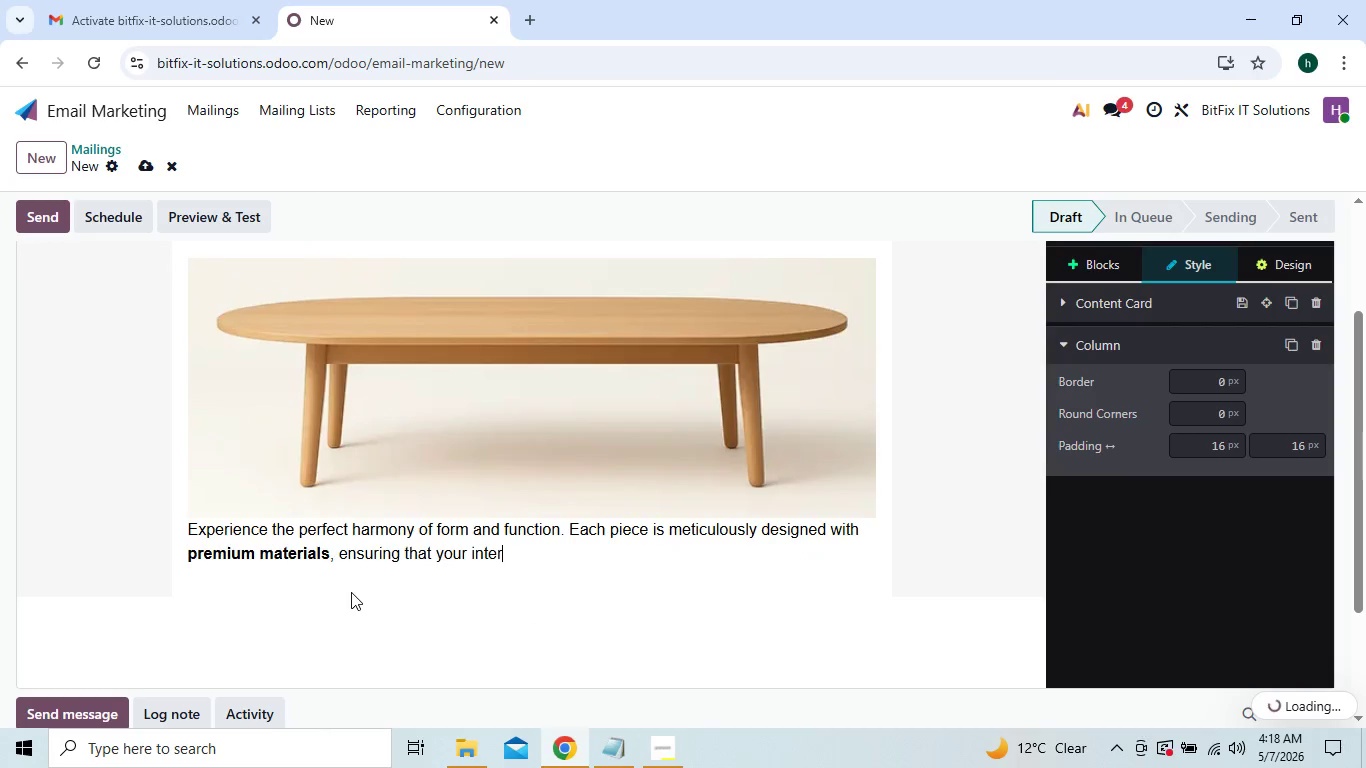 
key(Backspace)
 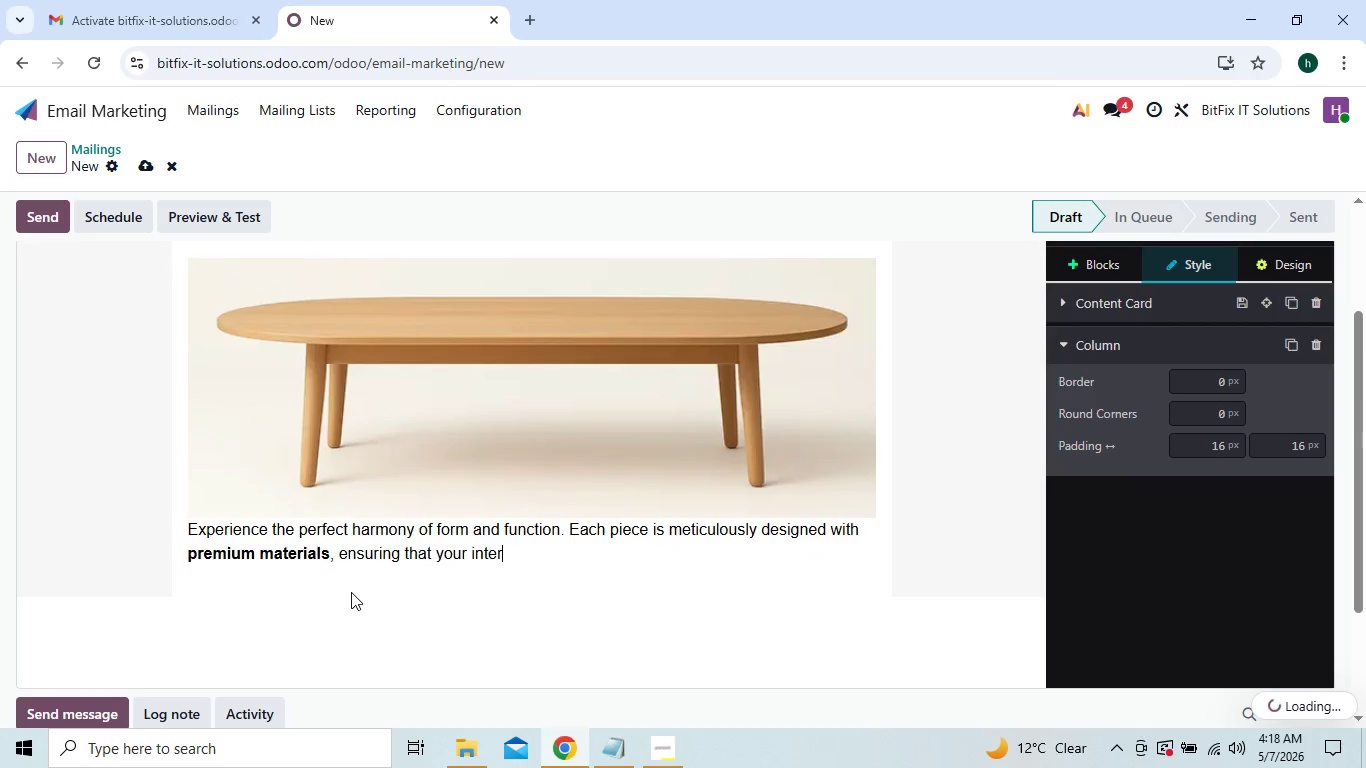 
hold_key(key=Backspace, duration=1.42)
 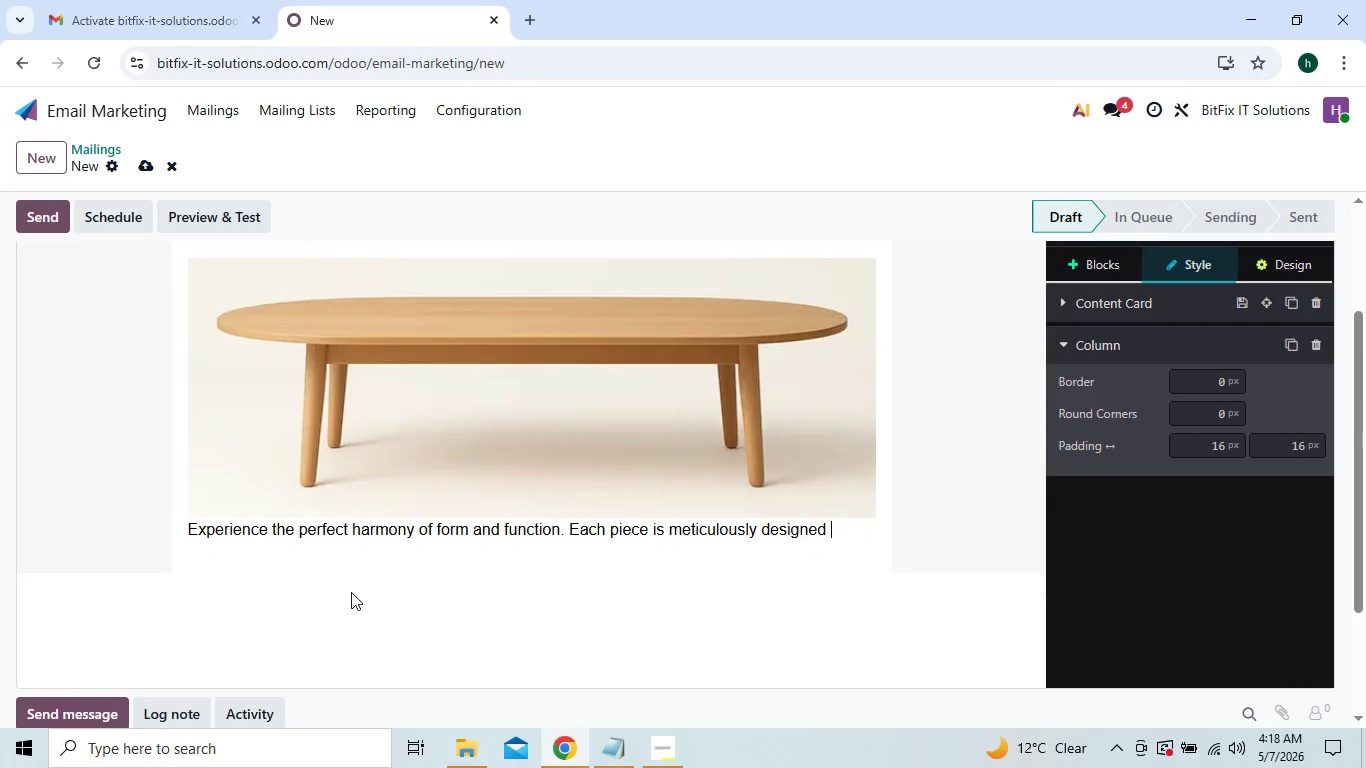 
key(Backspace)
 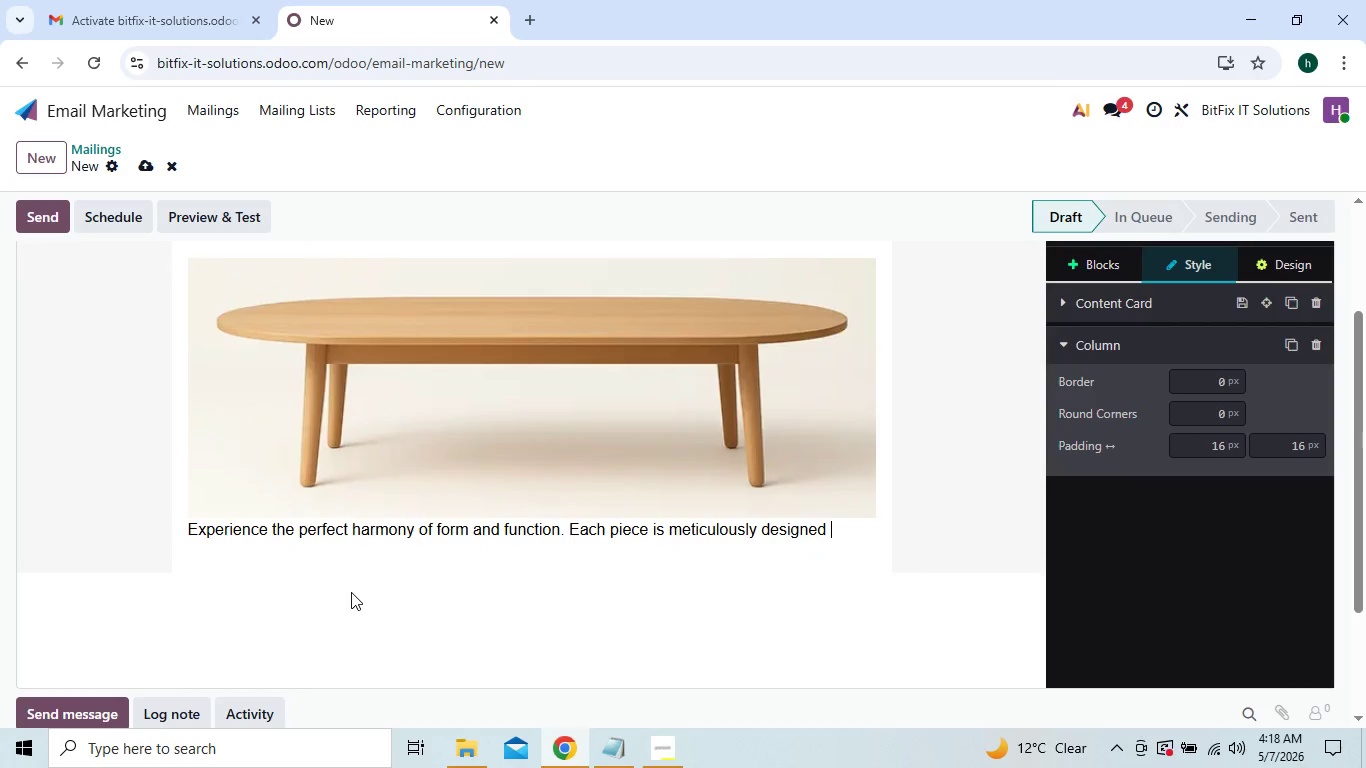 
key(Backspace)
 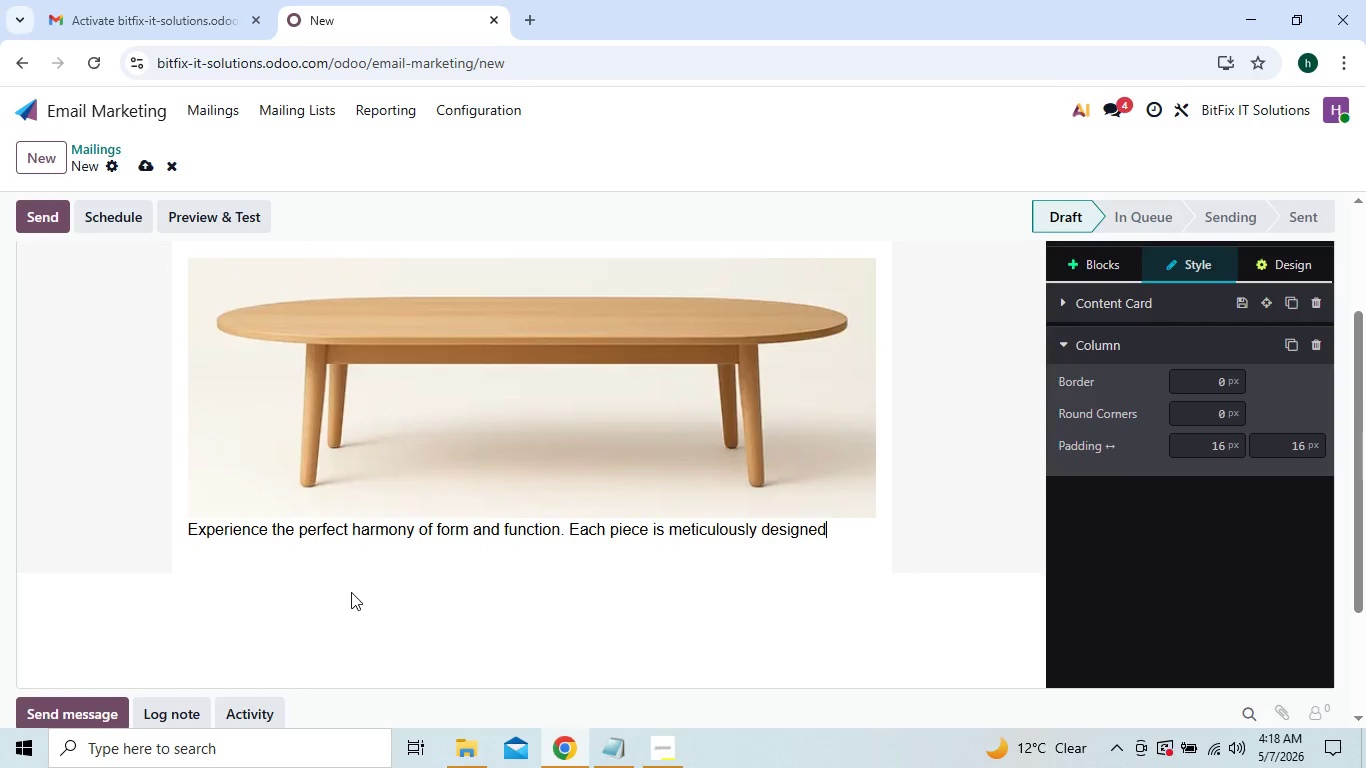 
key(Backspace)
 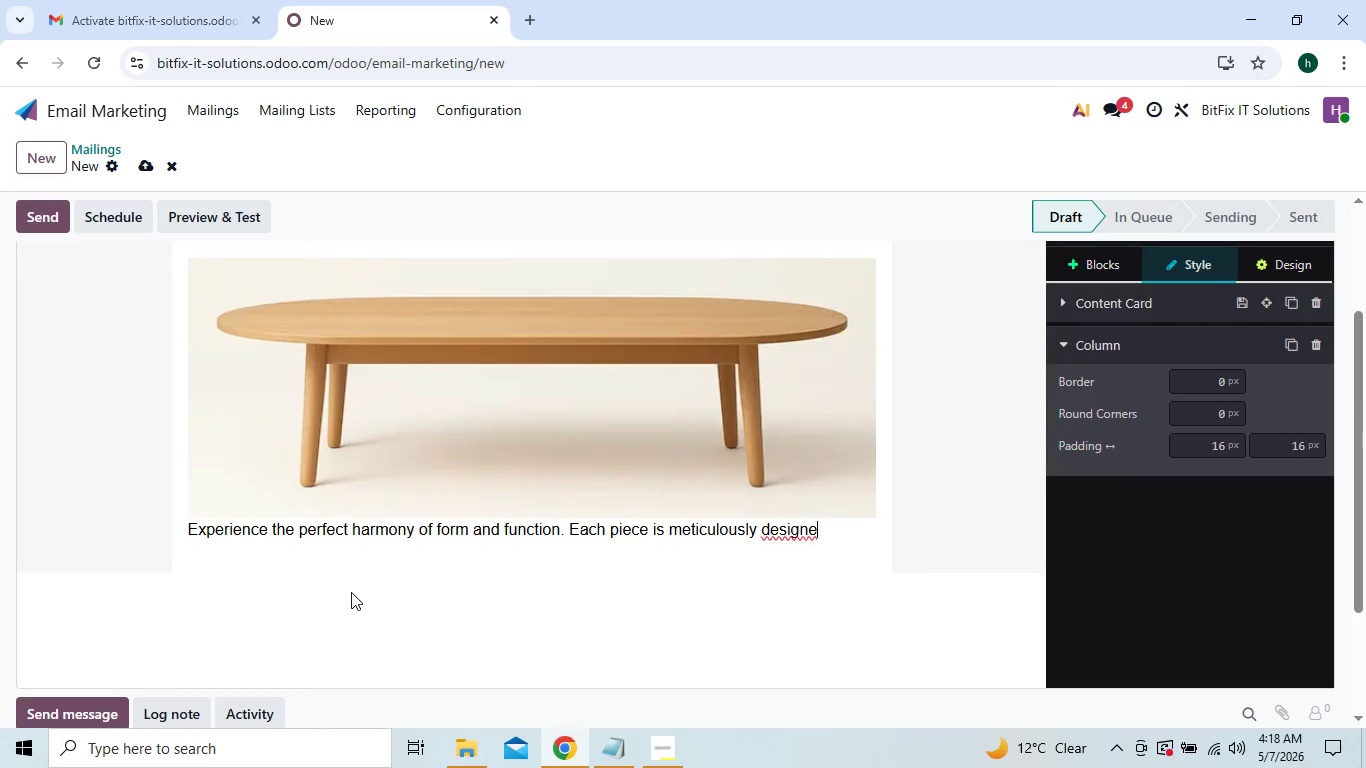 
hold_key(key=Backspace, duration=1.5)
 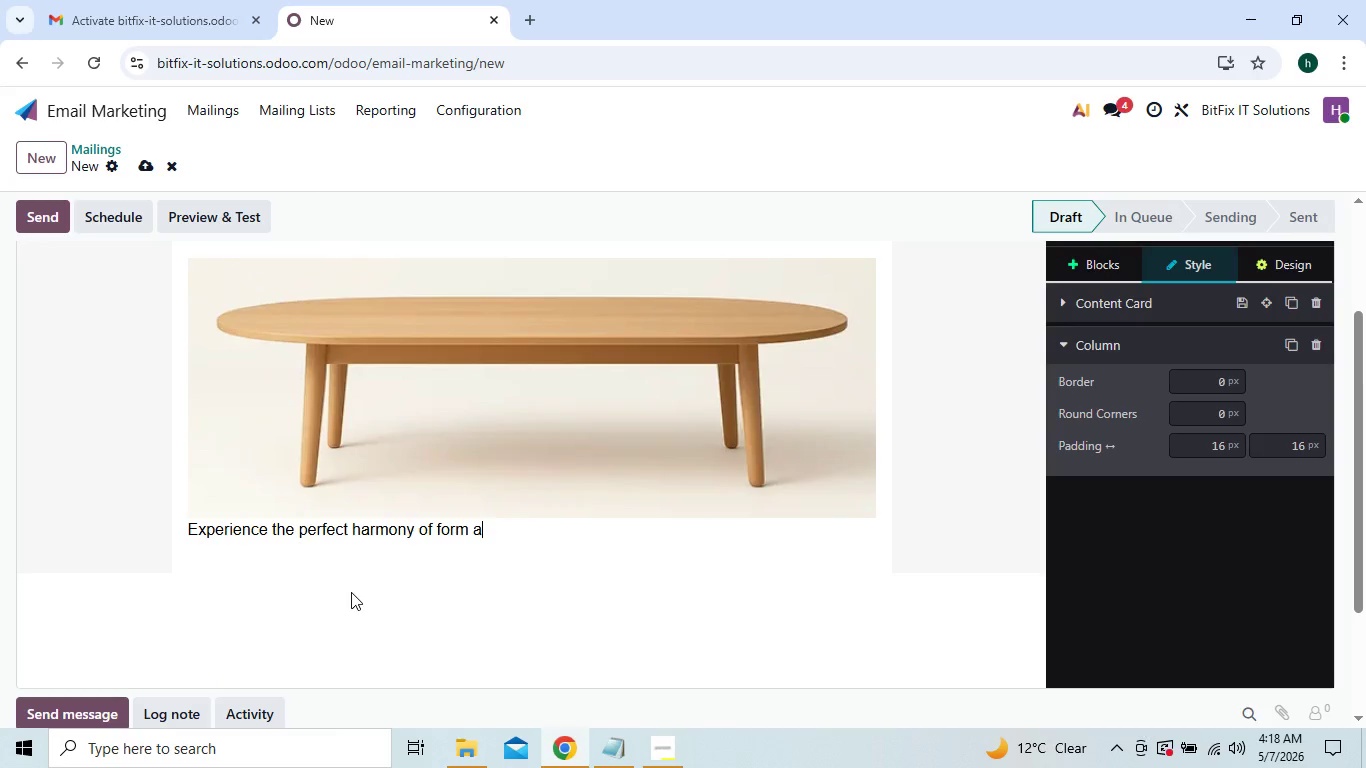 
hold_key(key=Backspace, duration=0.53)
 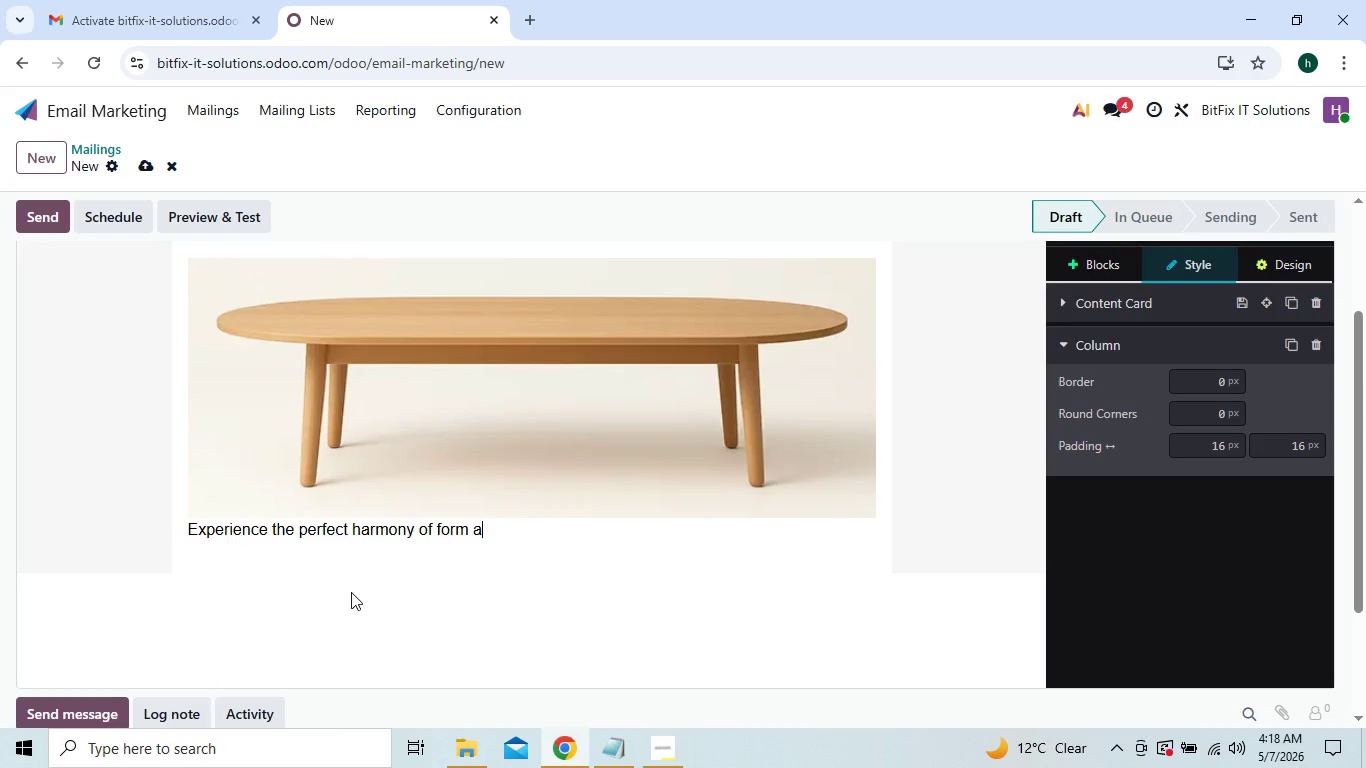 
key(Backspace)
 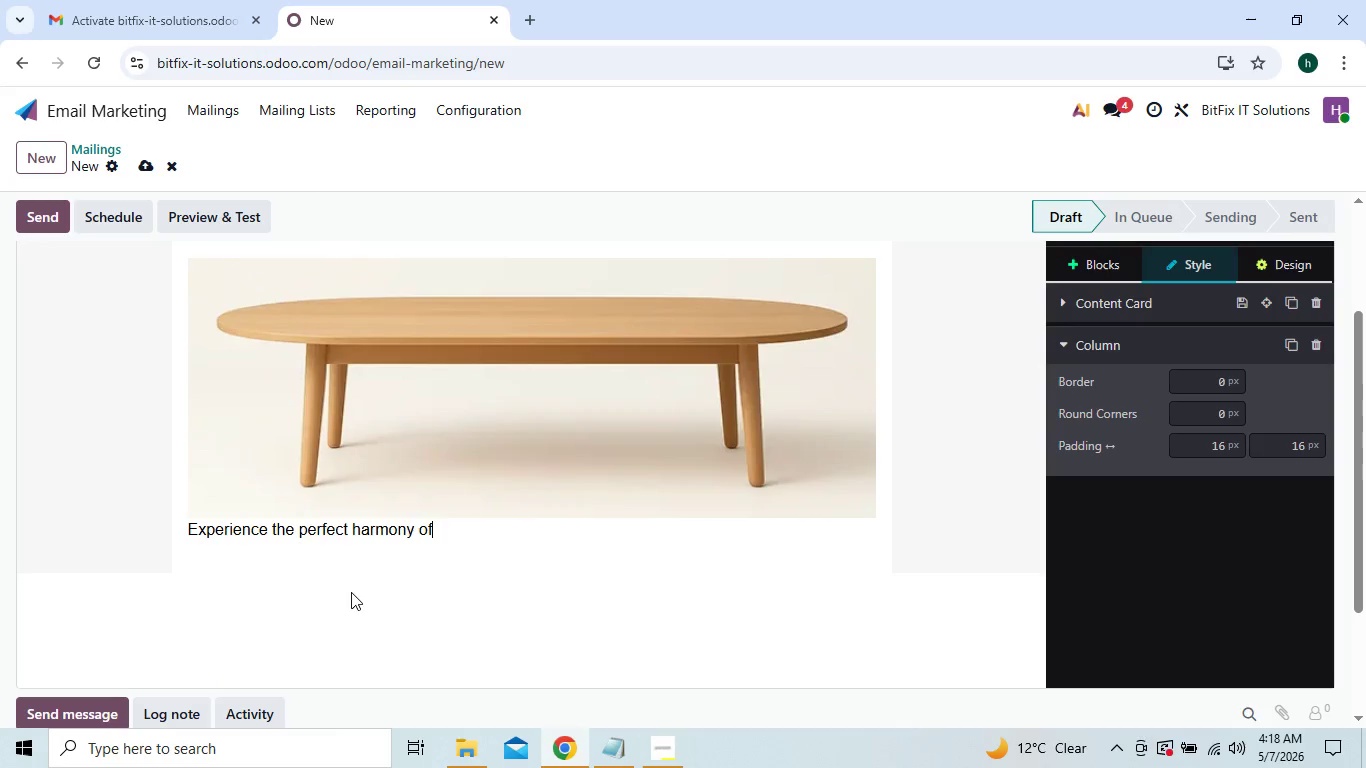 
key(Backspace)
 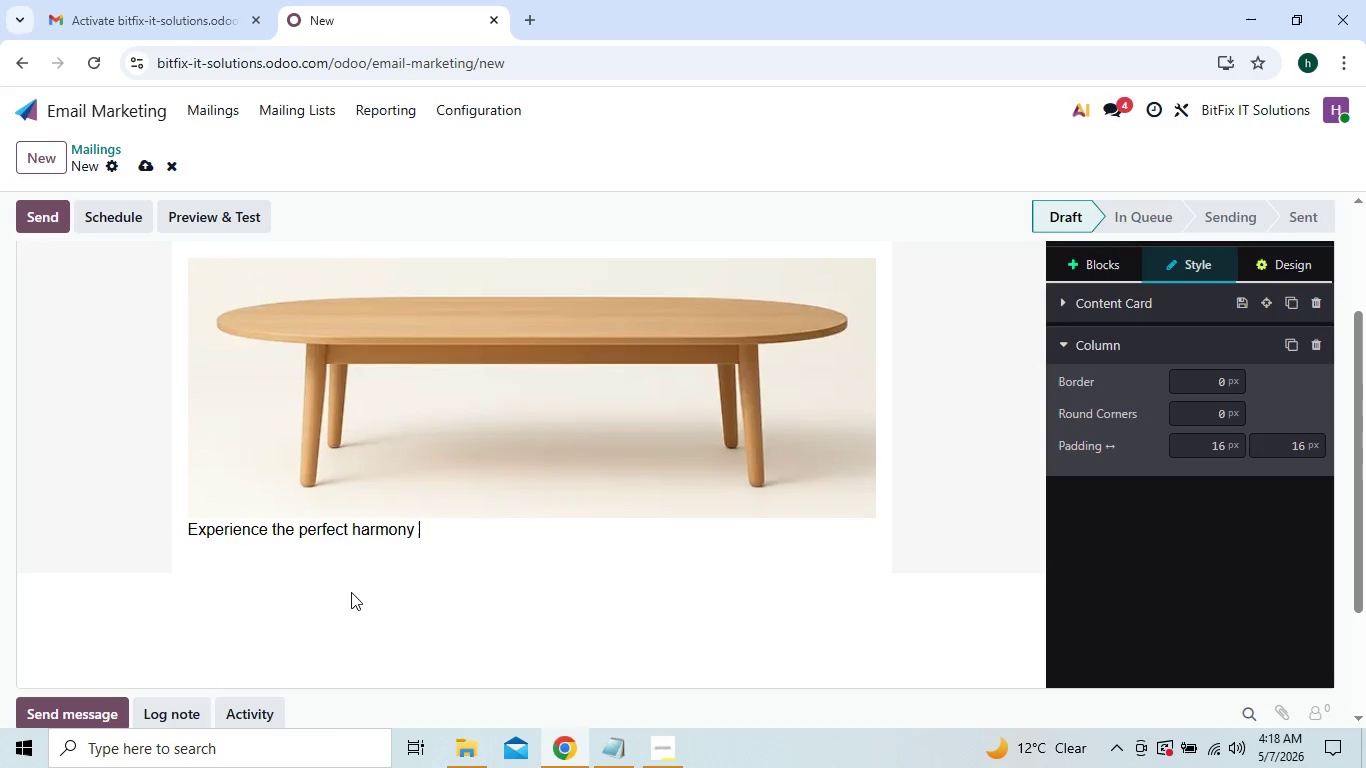 
key(Backspace)
 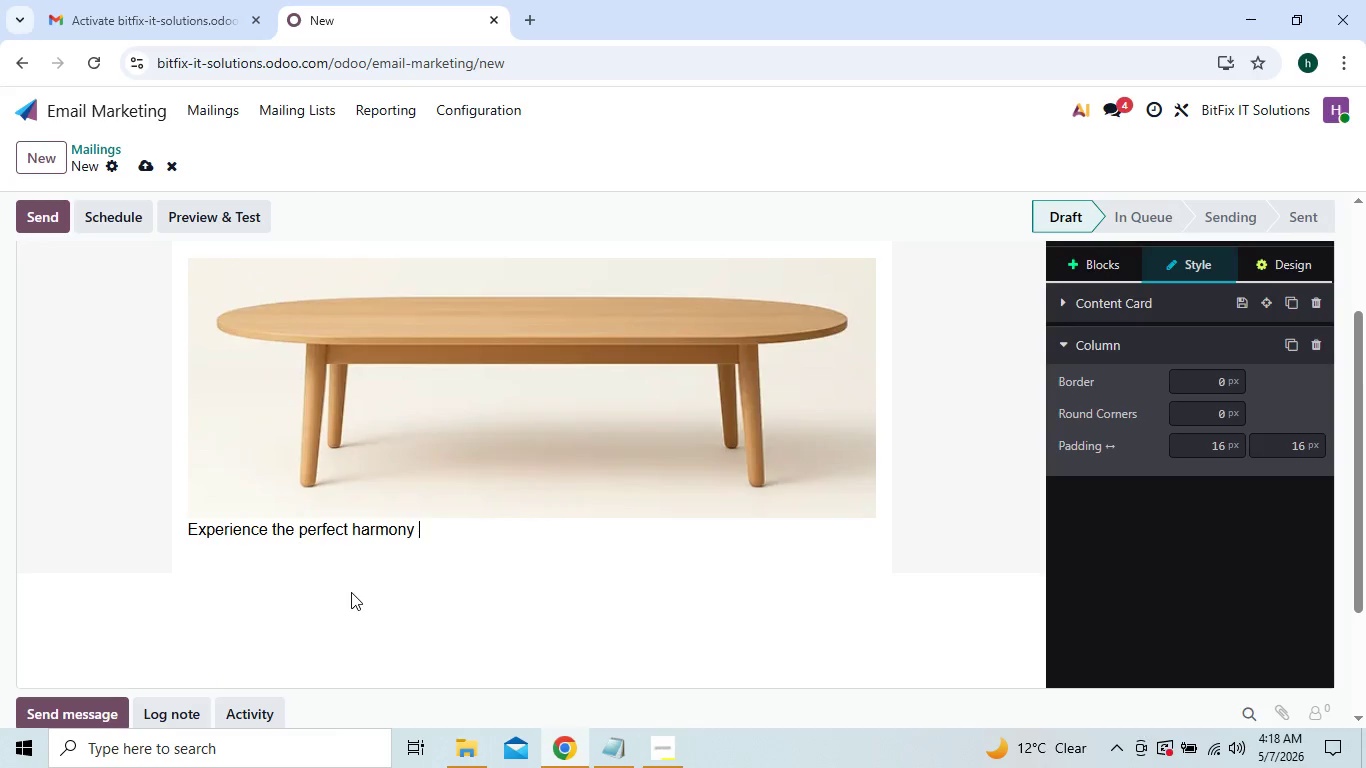 
key(Backspace)
 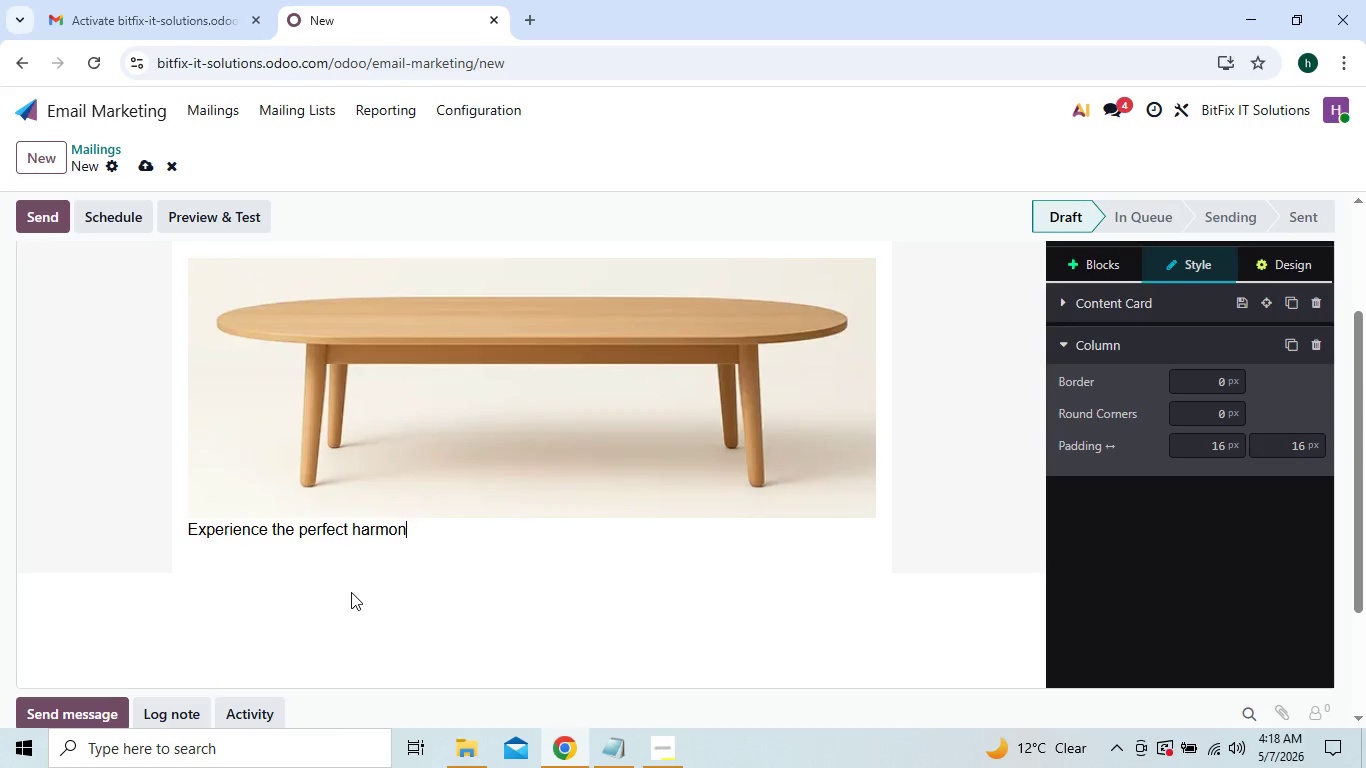 
key(Backspace)
 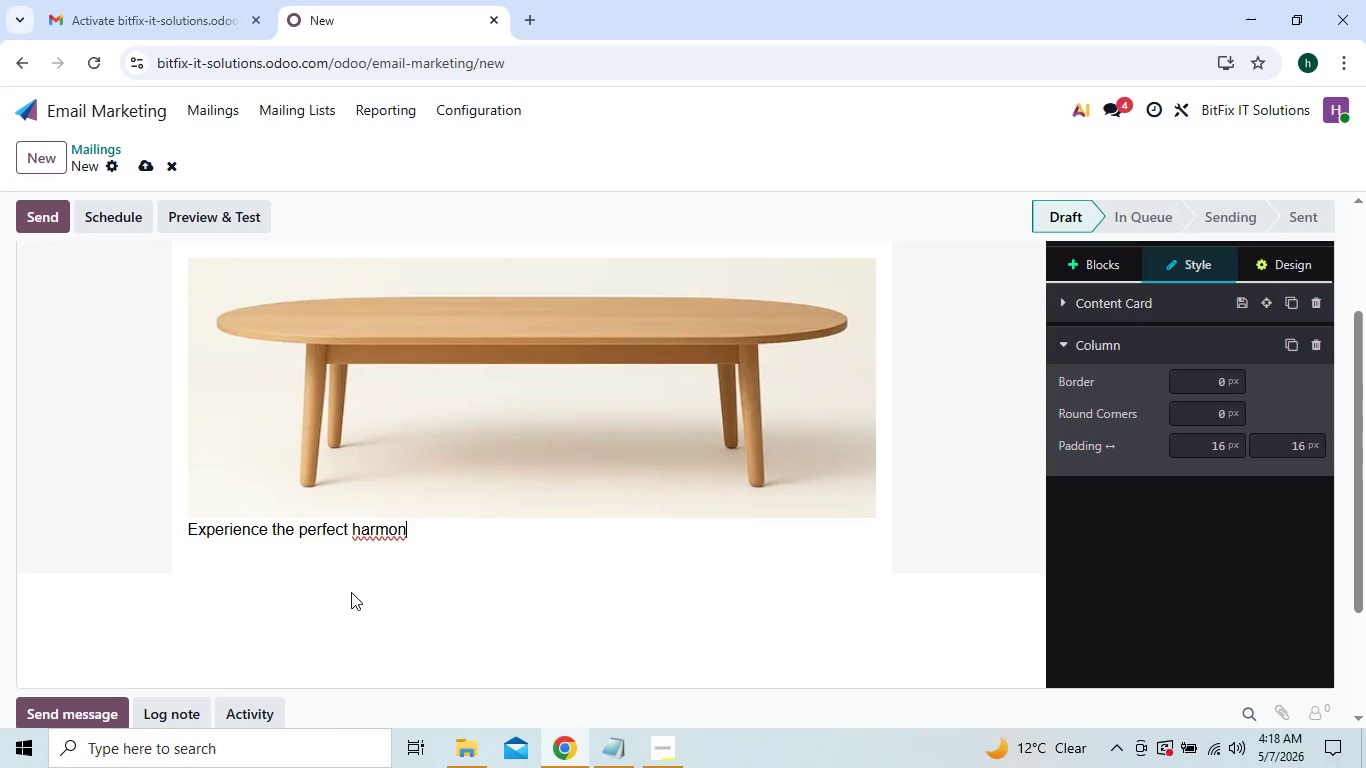 
key(Backspace)
 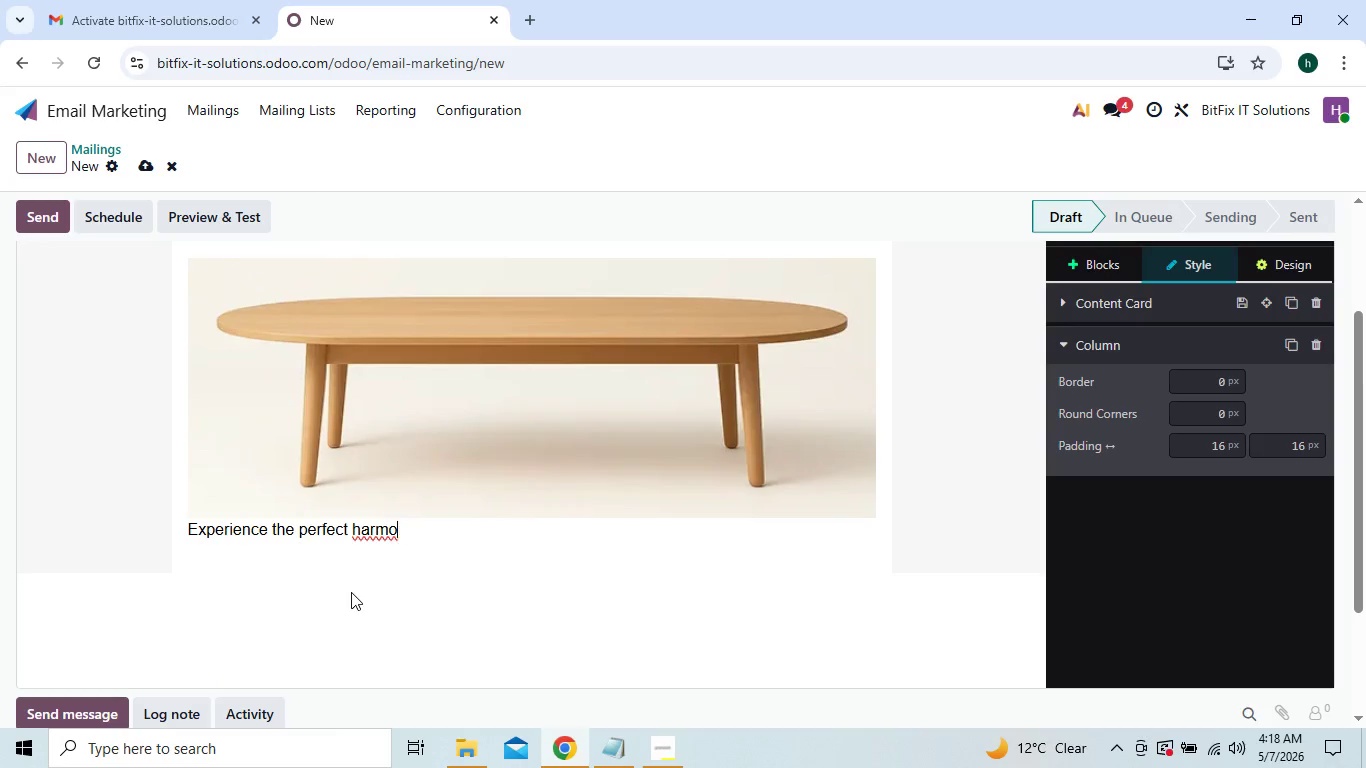 
key(Backspace)
 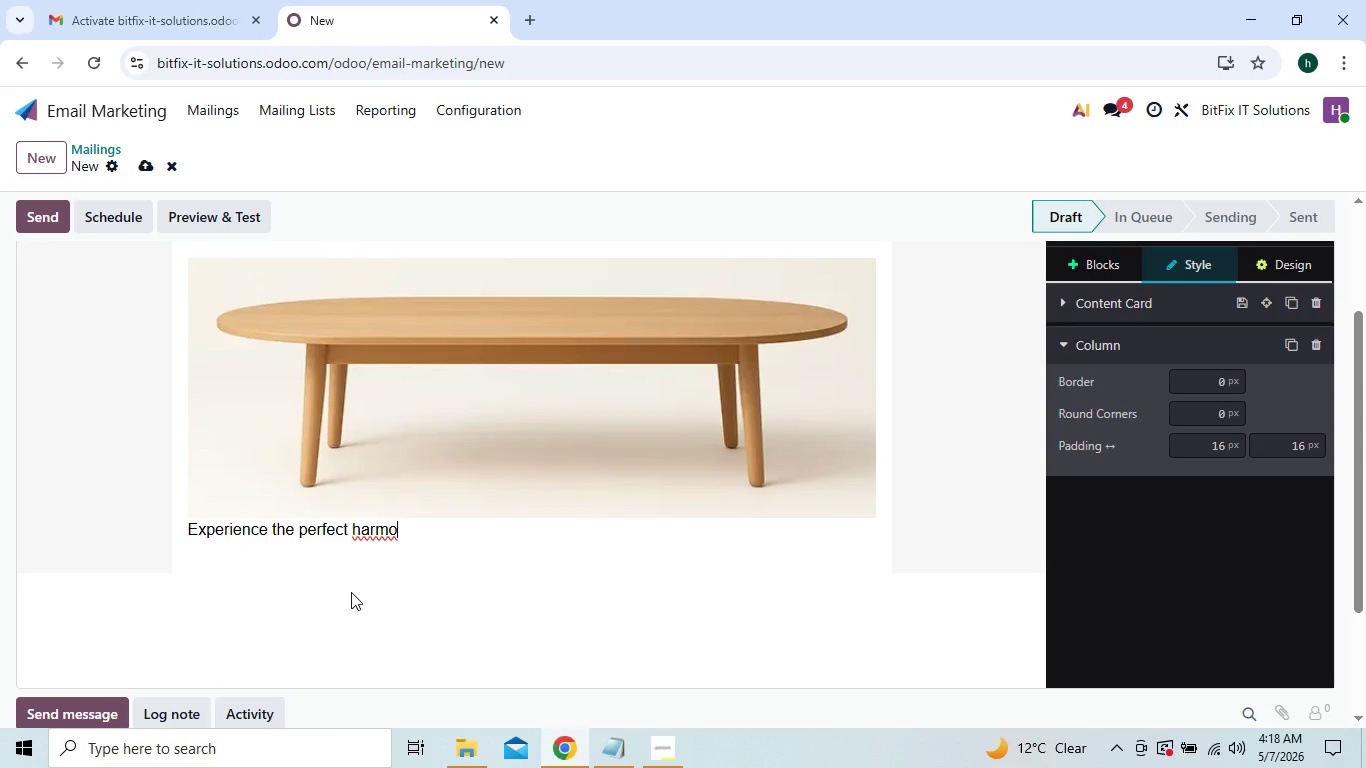 
key(Backspace)
 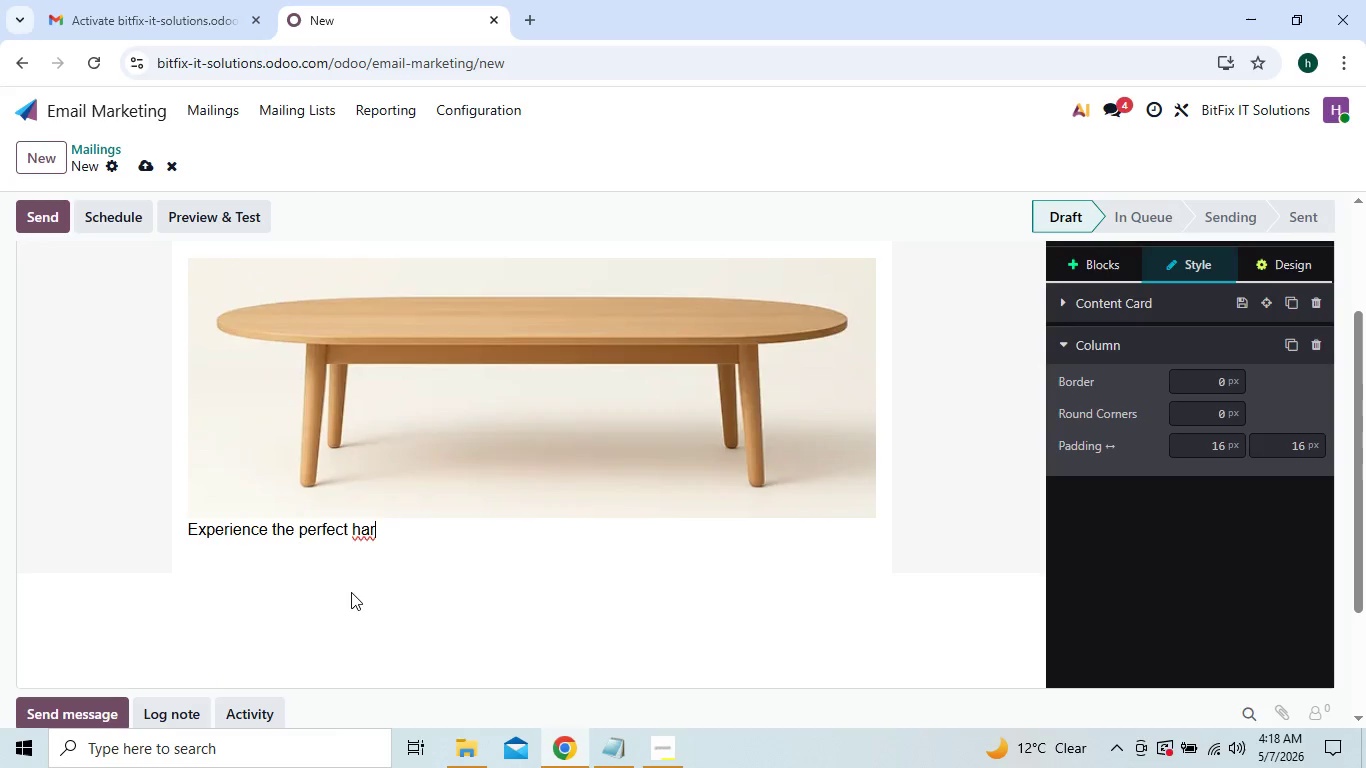 
key(Backspace)
 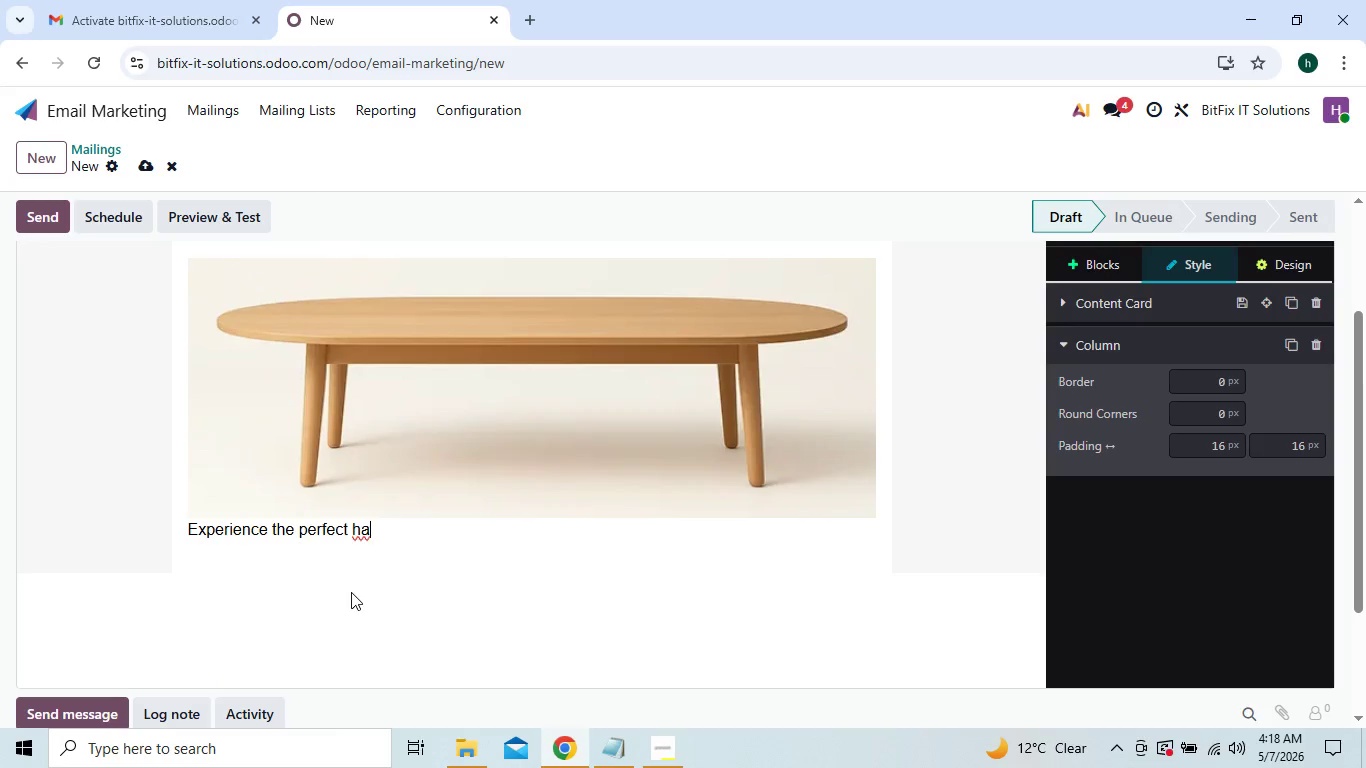 
key(Backspace)
 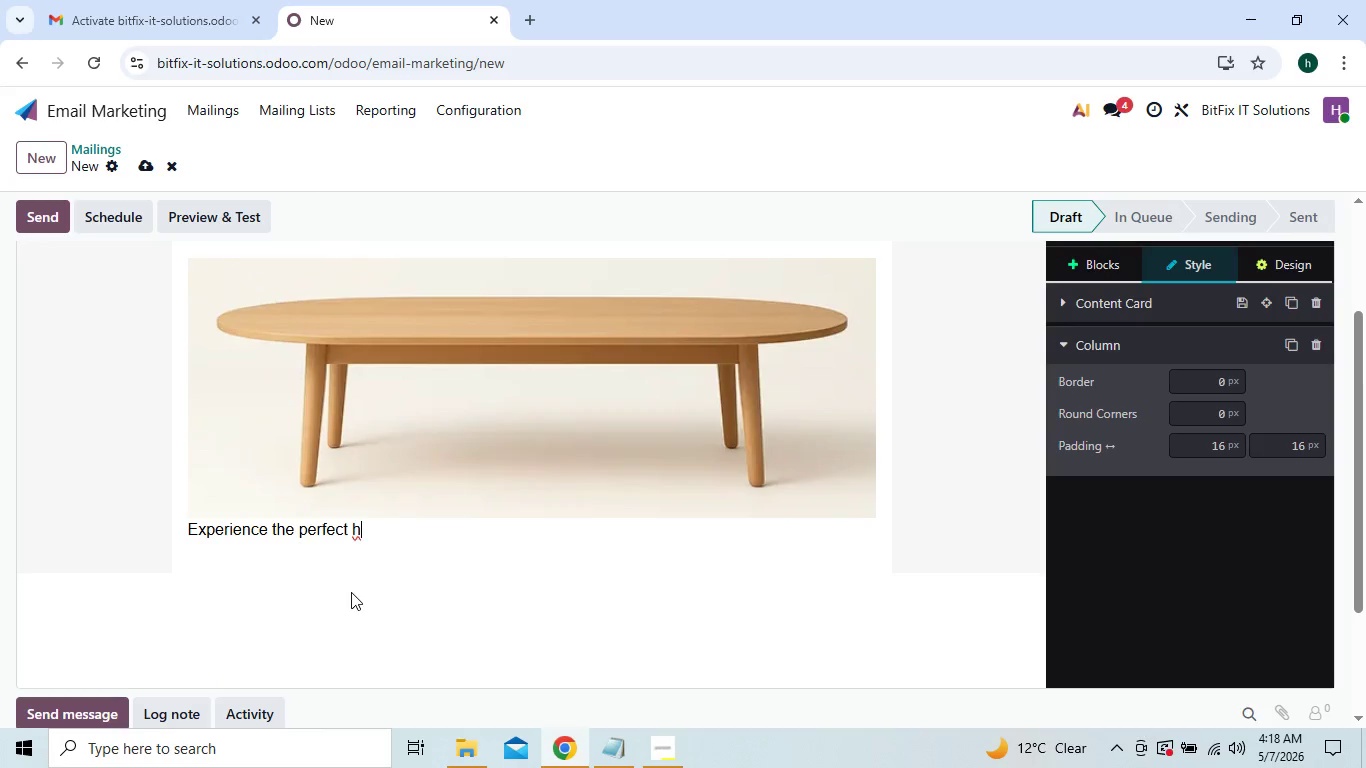 
key(Backspace)
 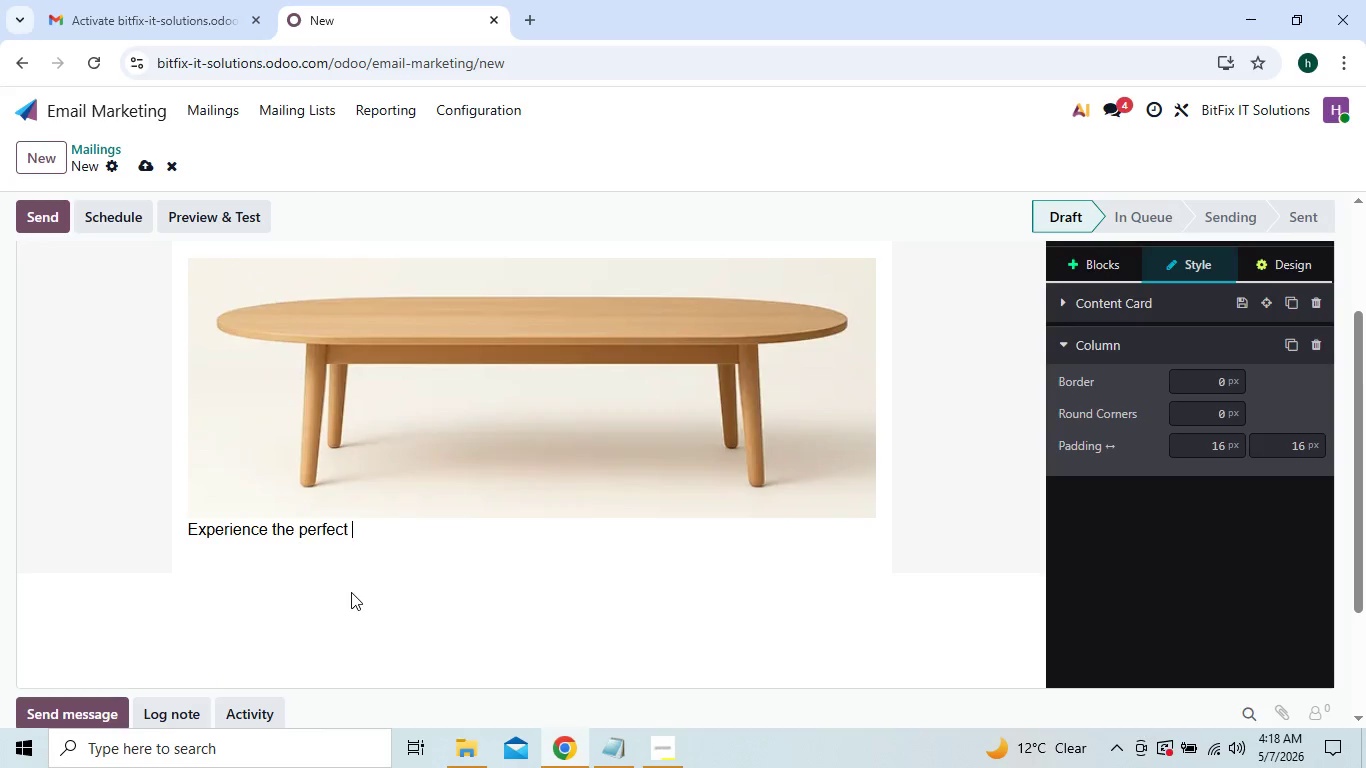 
key(Backspace)
 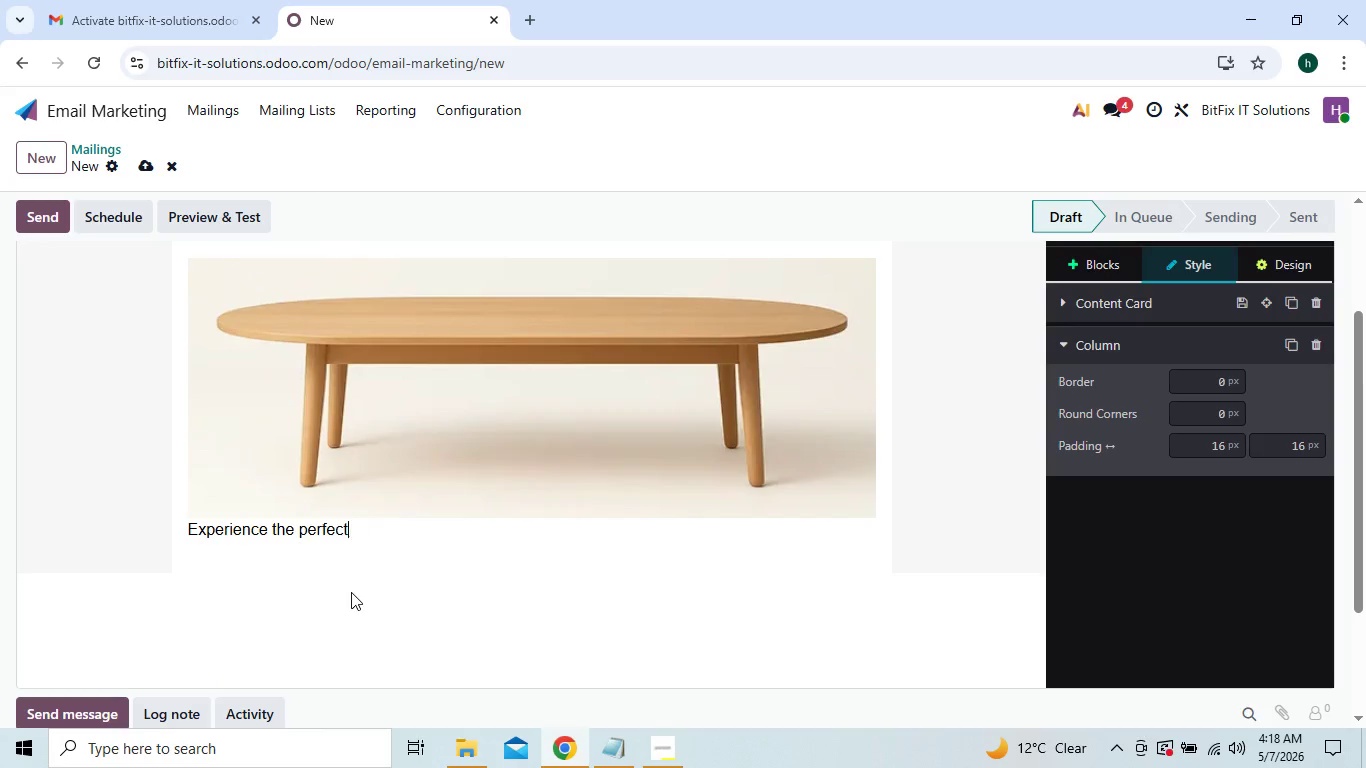 
key(Backspace)
 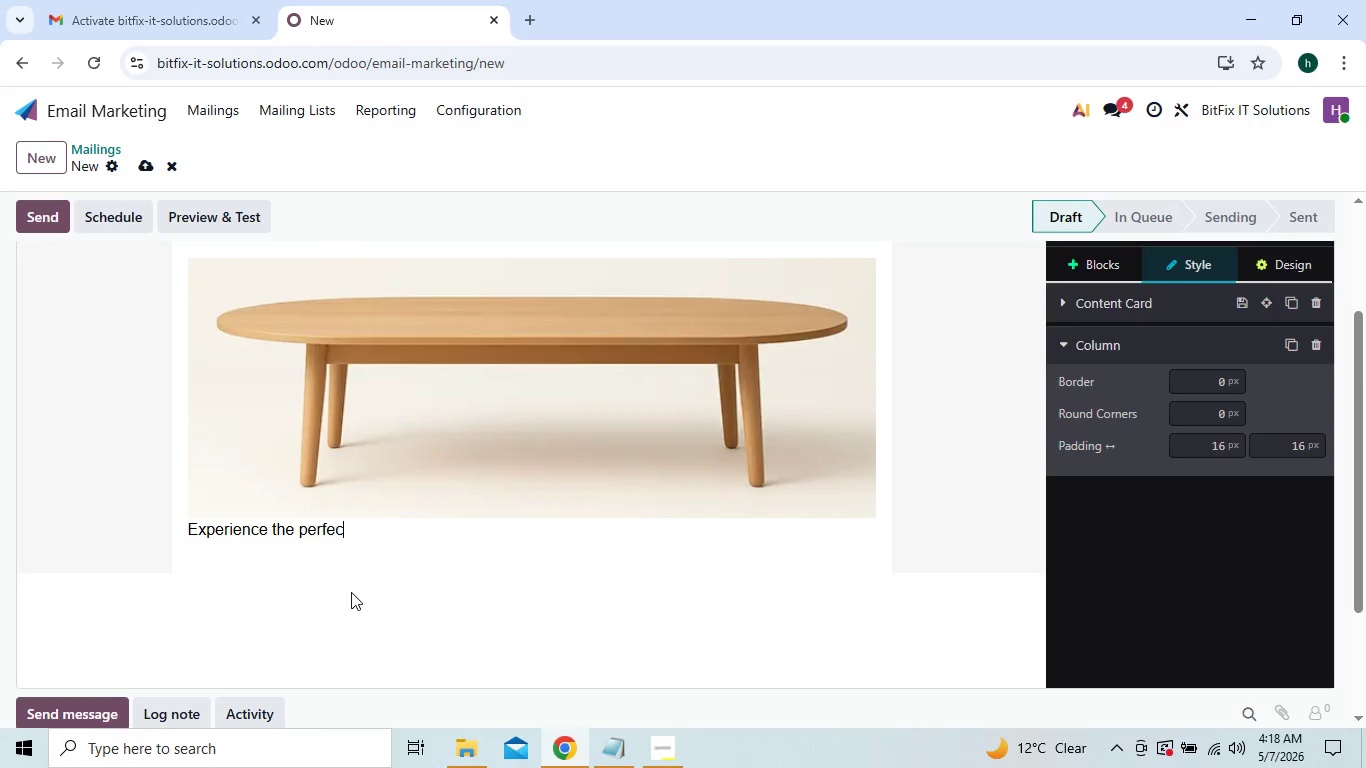 
key(Backspace)
 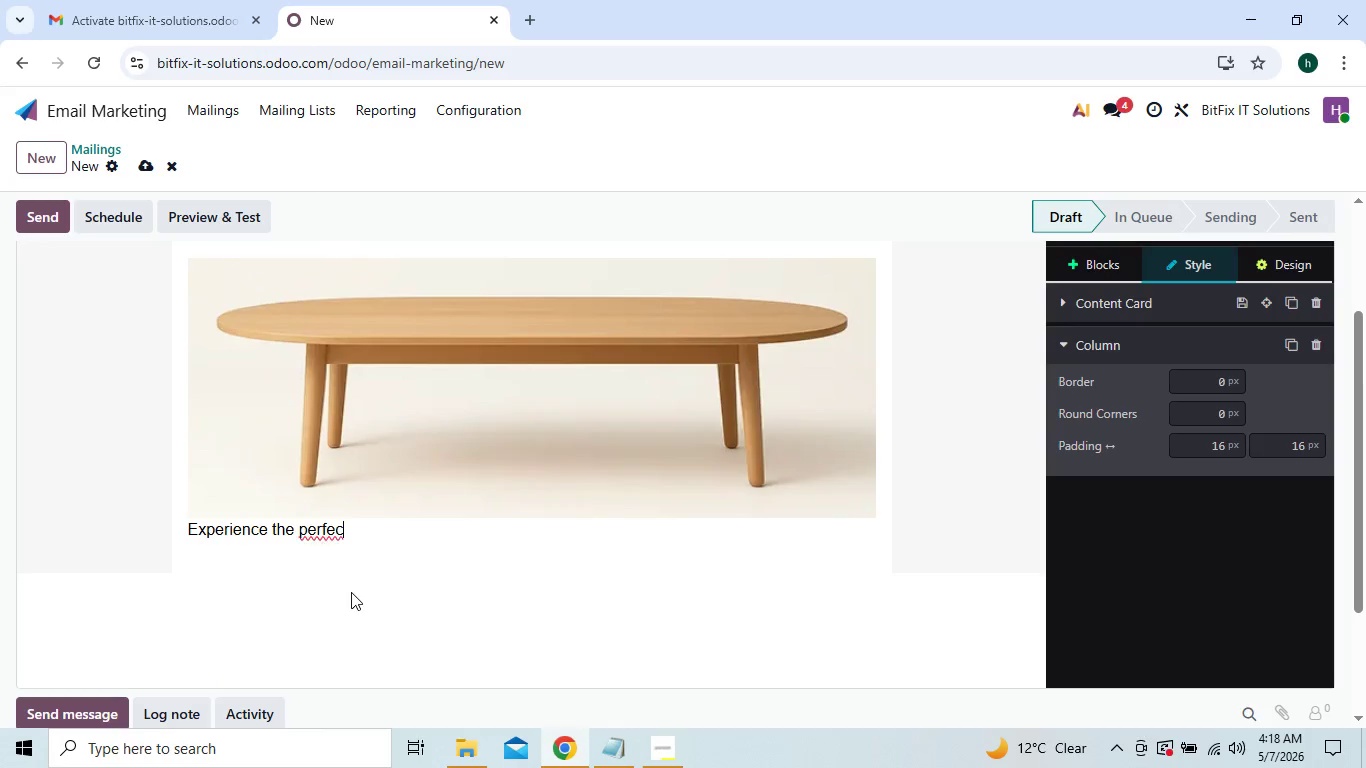 
key(Backspace)
 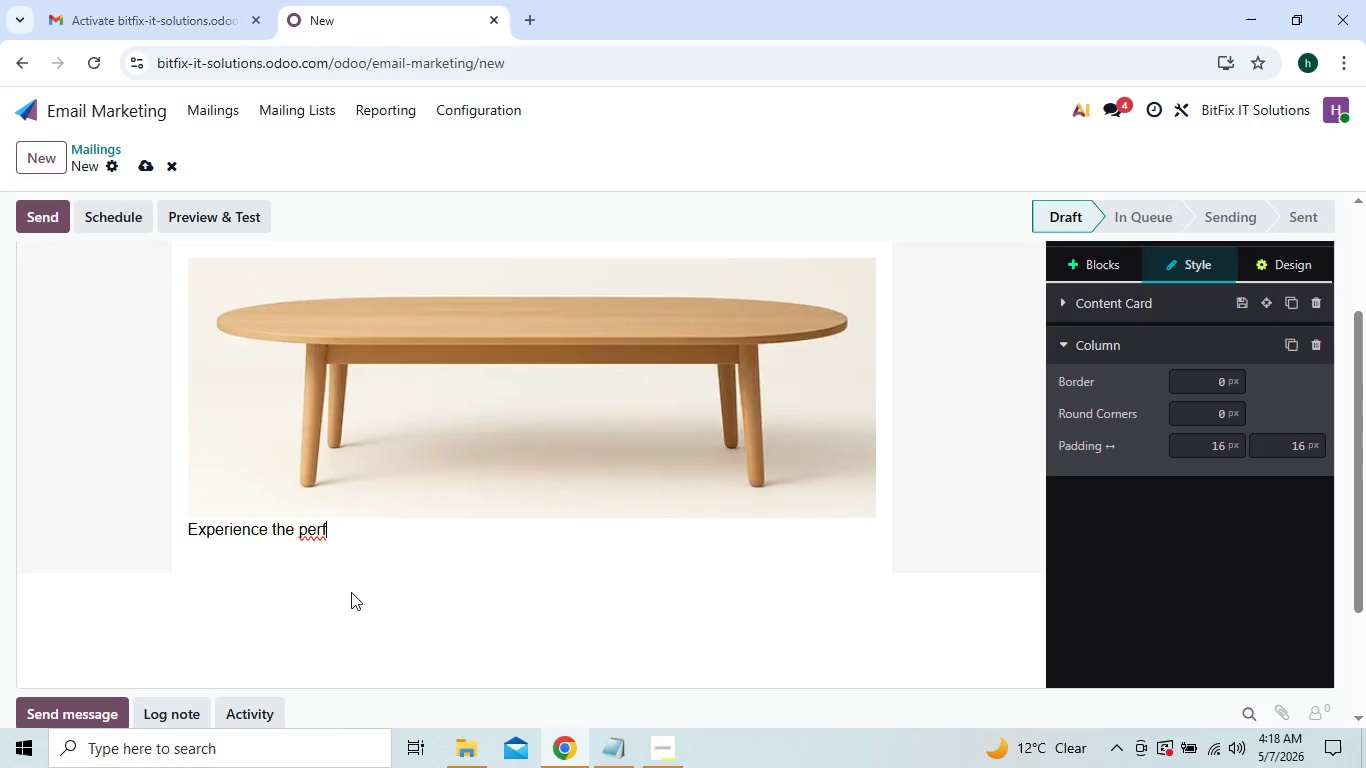 
key(Backspace)
 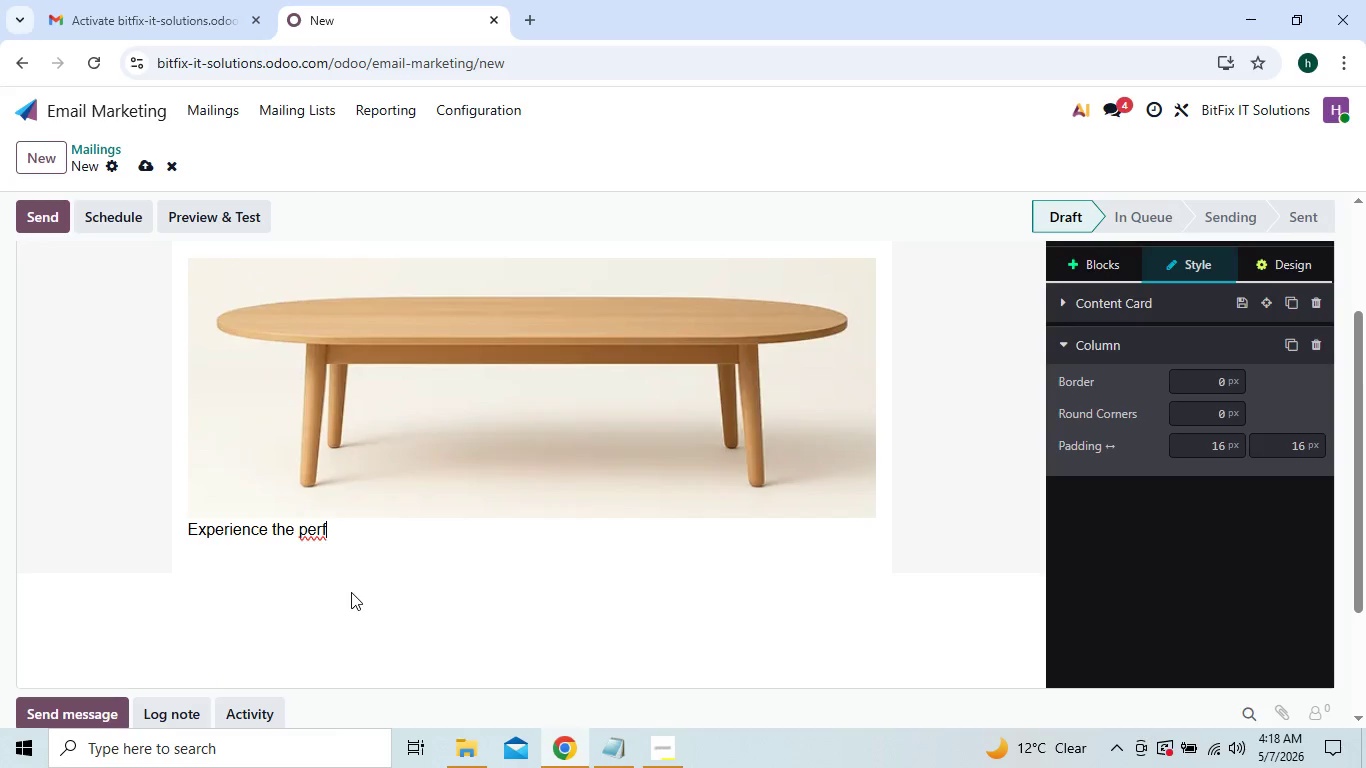 
key(Backspace)
 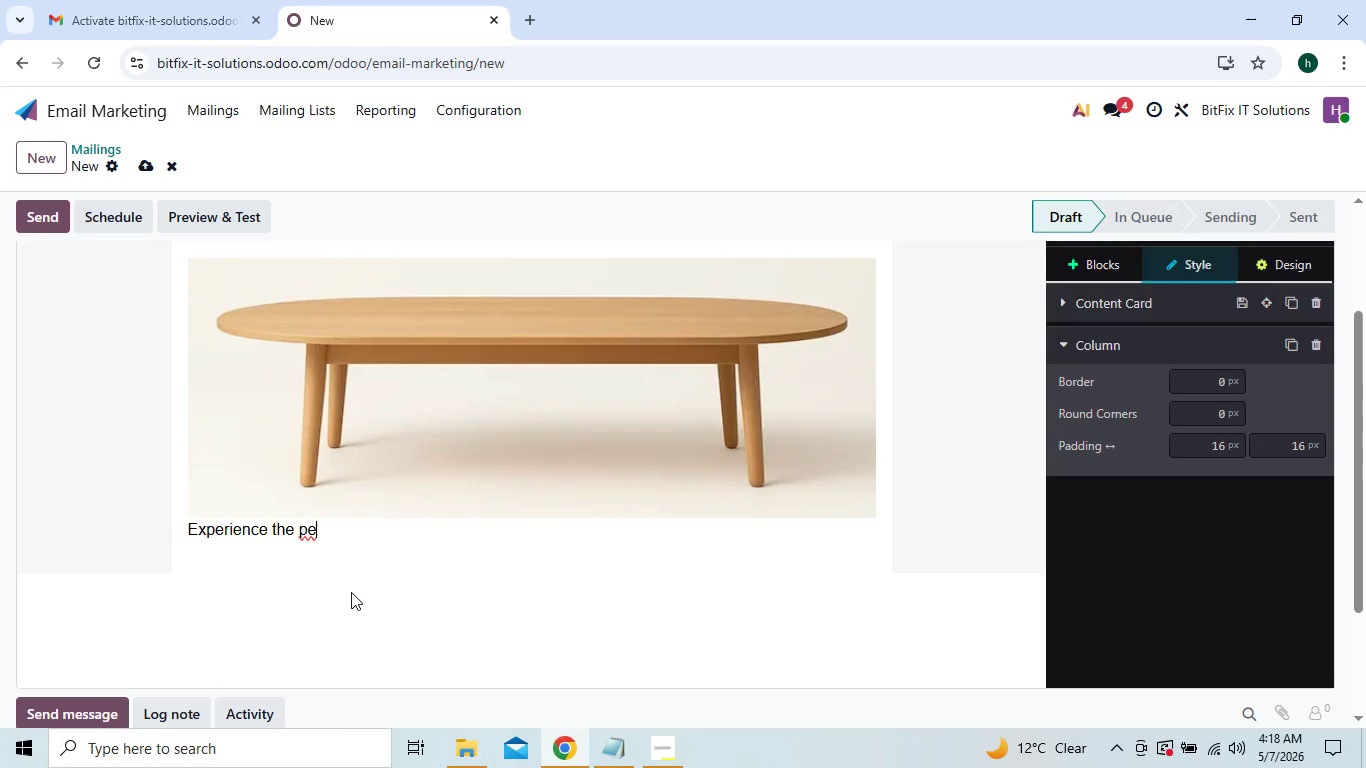 
key(Backspace)
 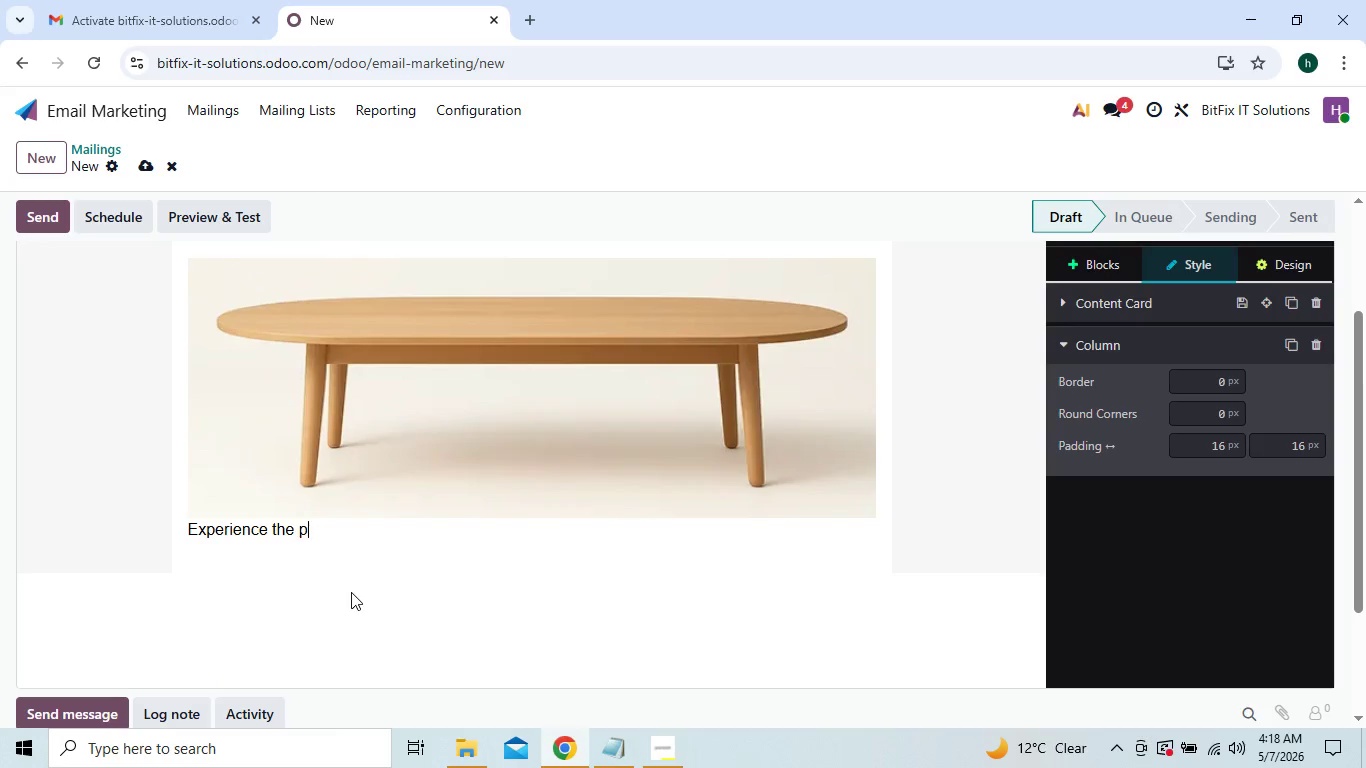 
key(Backspace)
 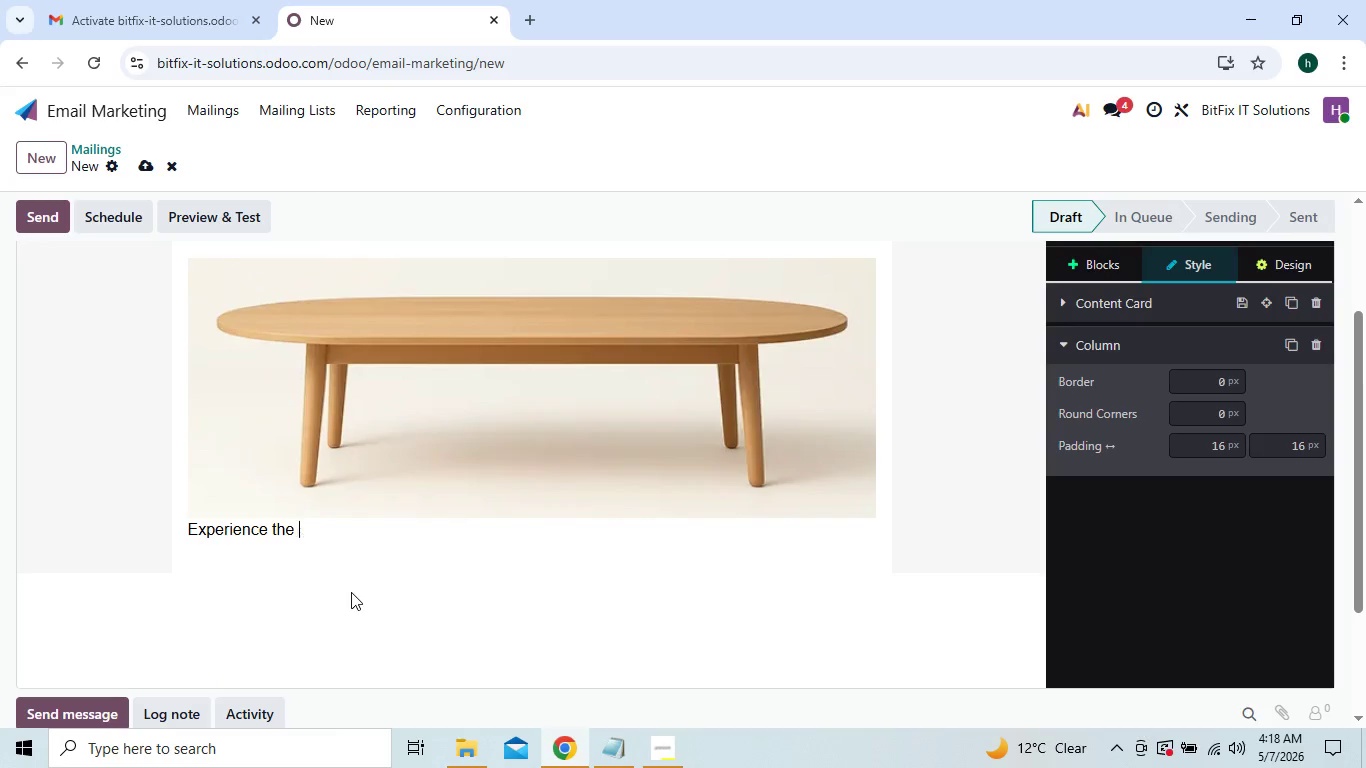 
key(Backspace)
 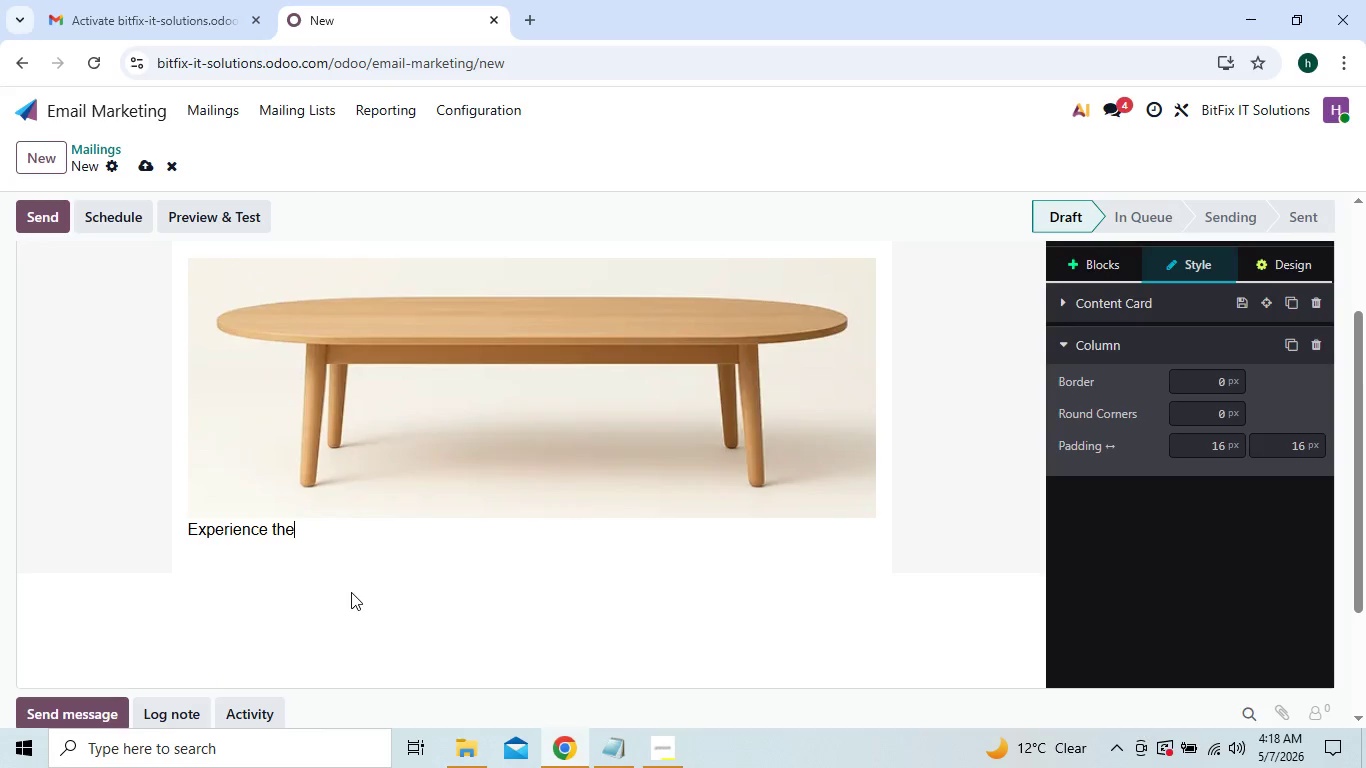 
key(Backspace)
 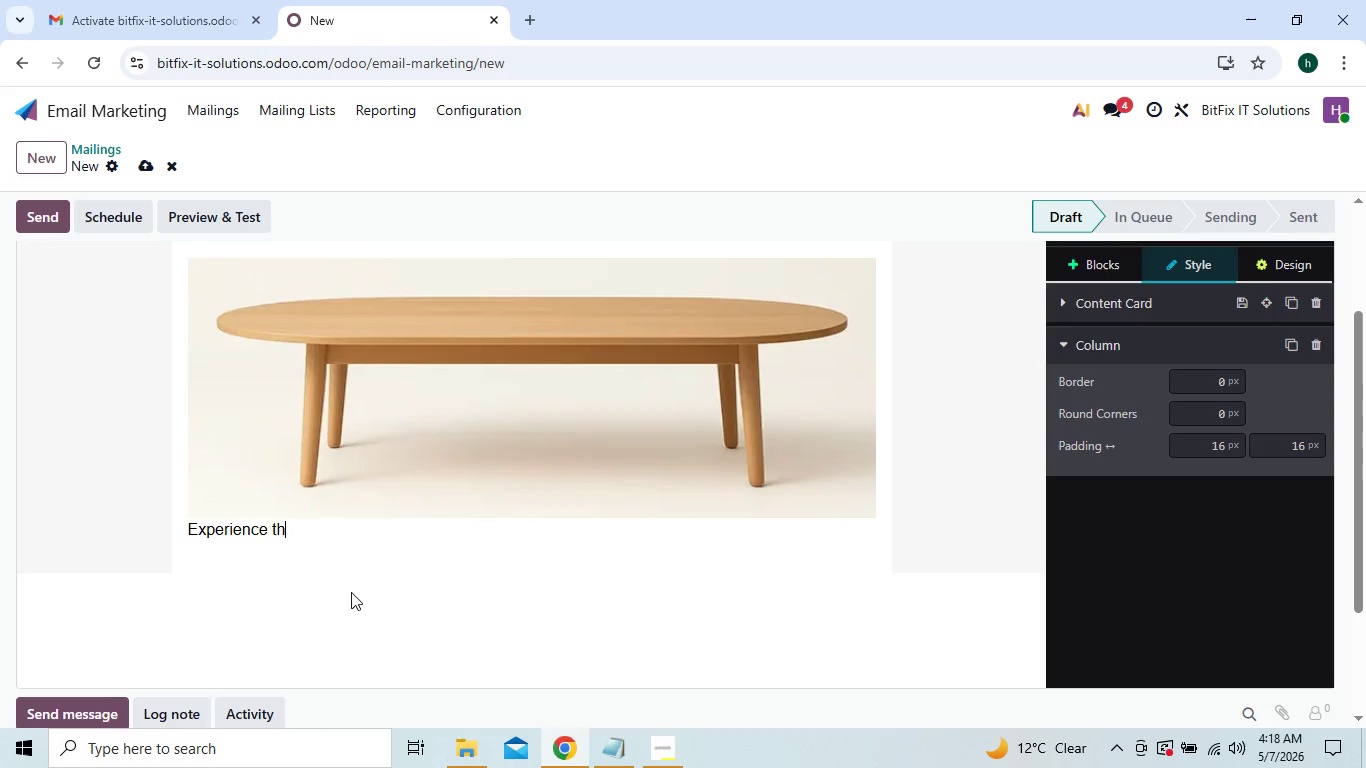 
key(Backspace)
 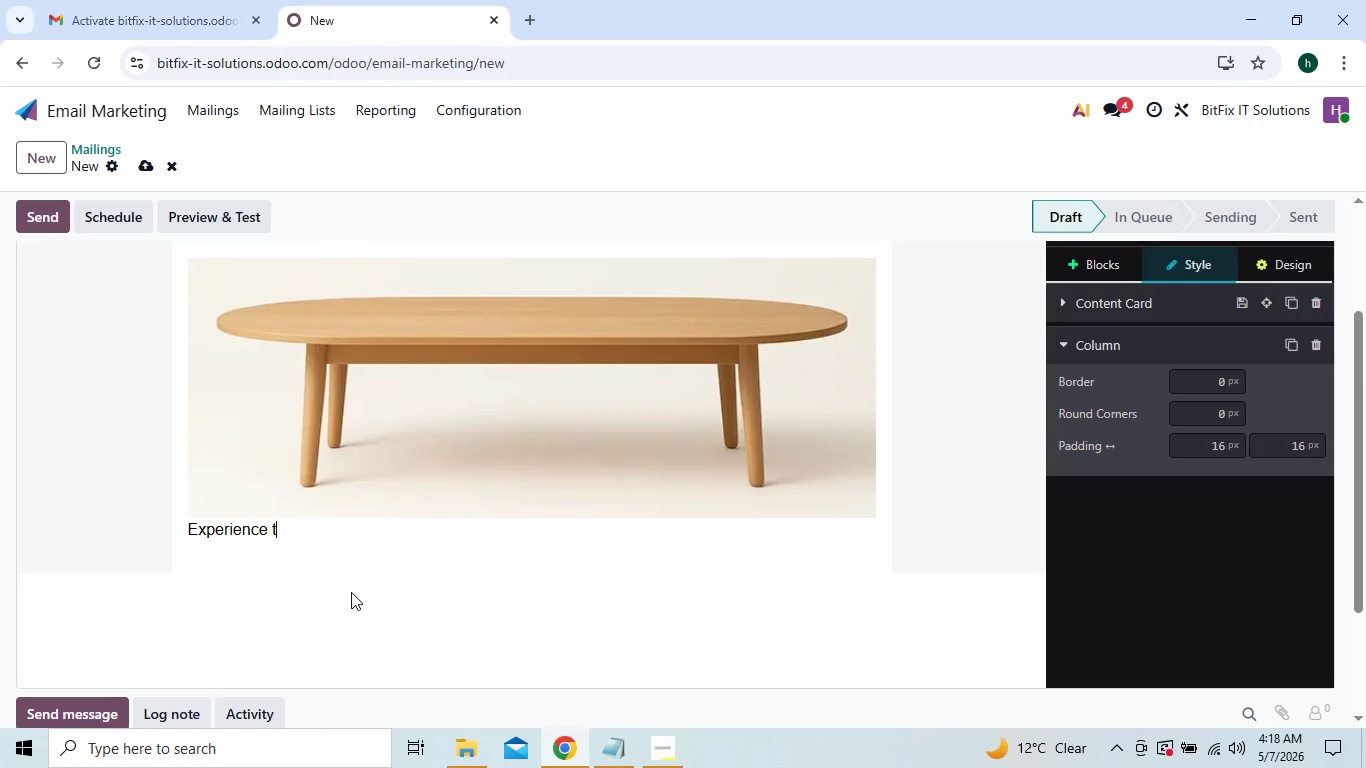 
key(Backspace)
 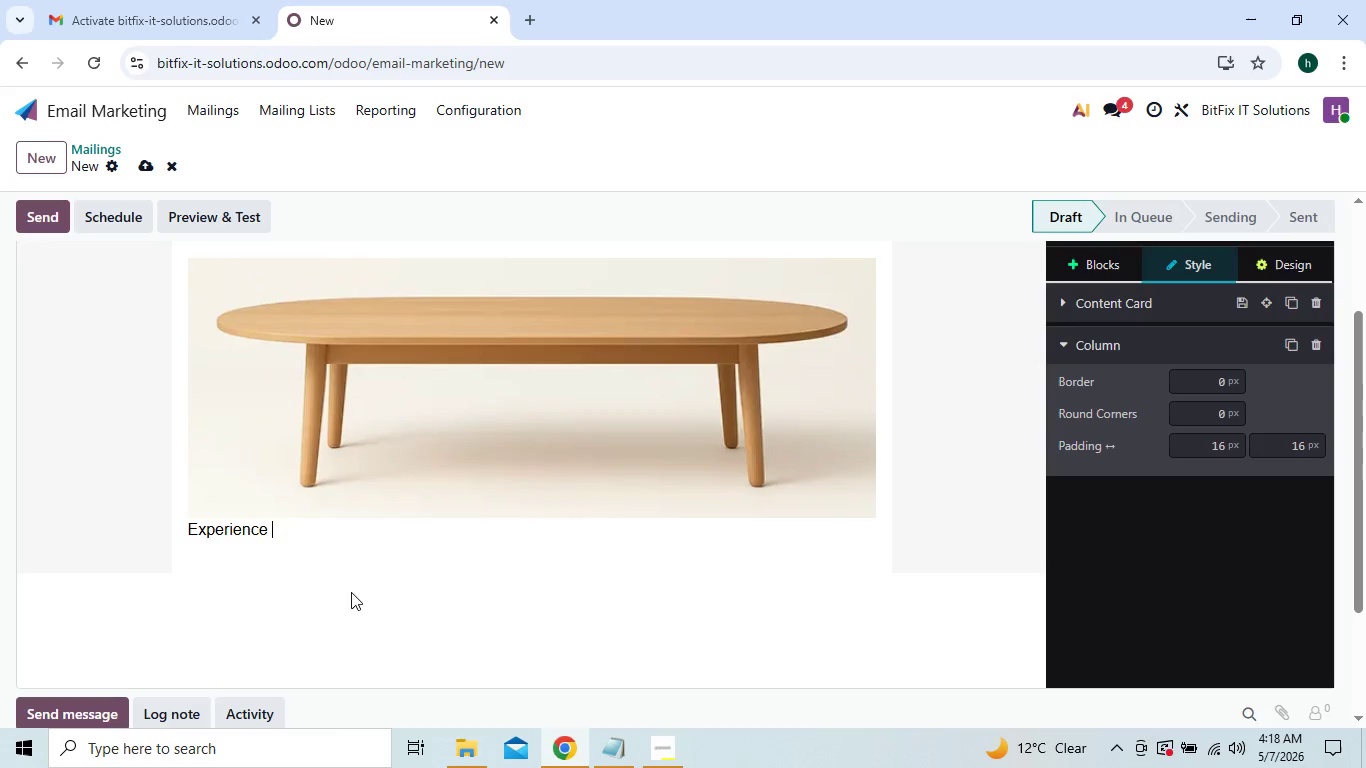 
key(Backspace)
 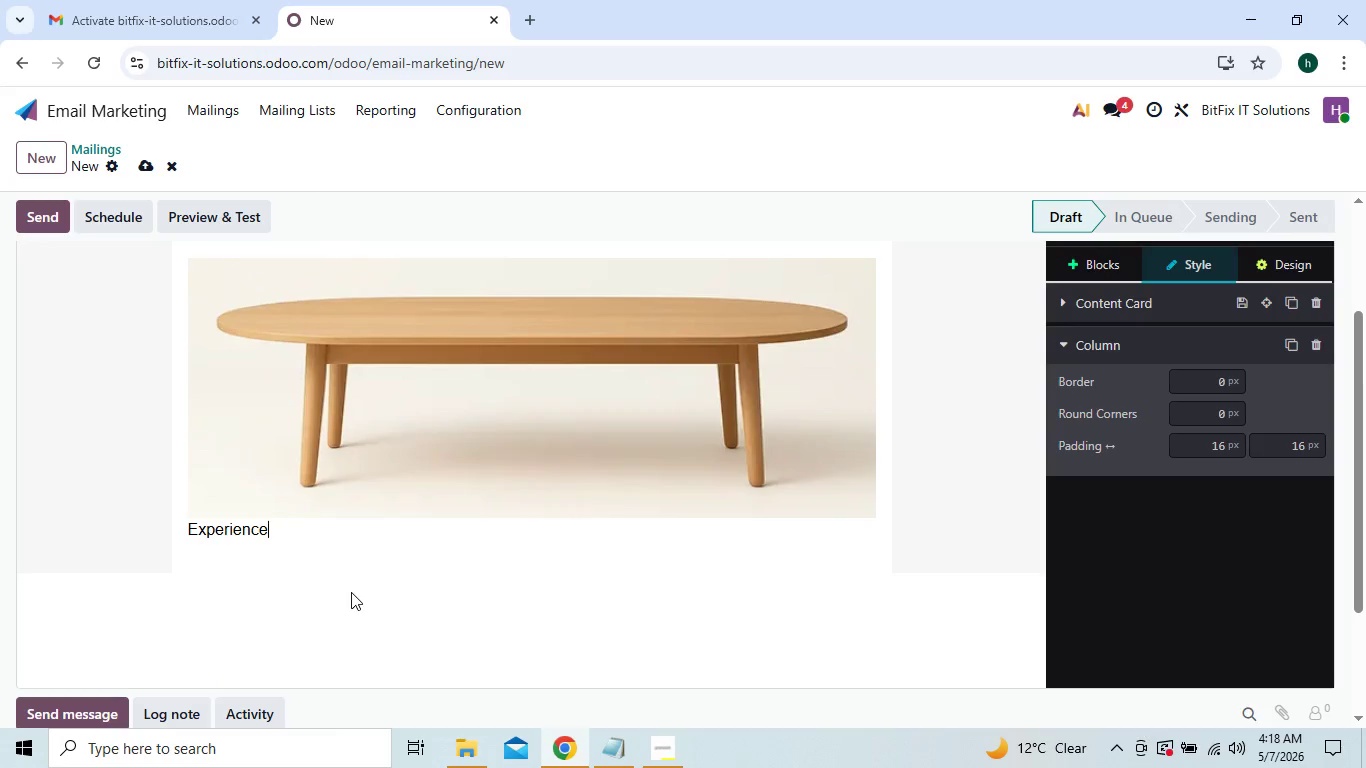 
key(Backspace)
 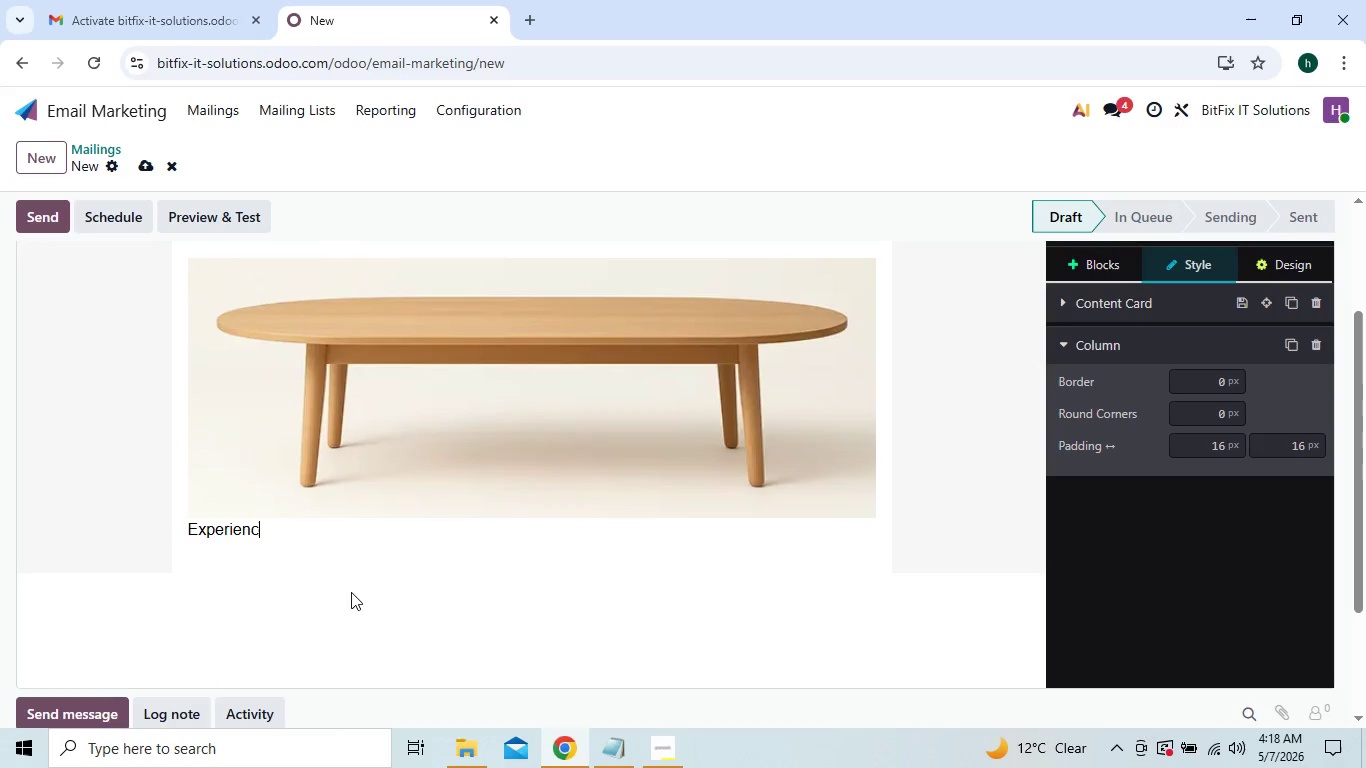 
key(Backspace)
 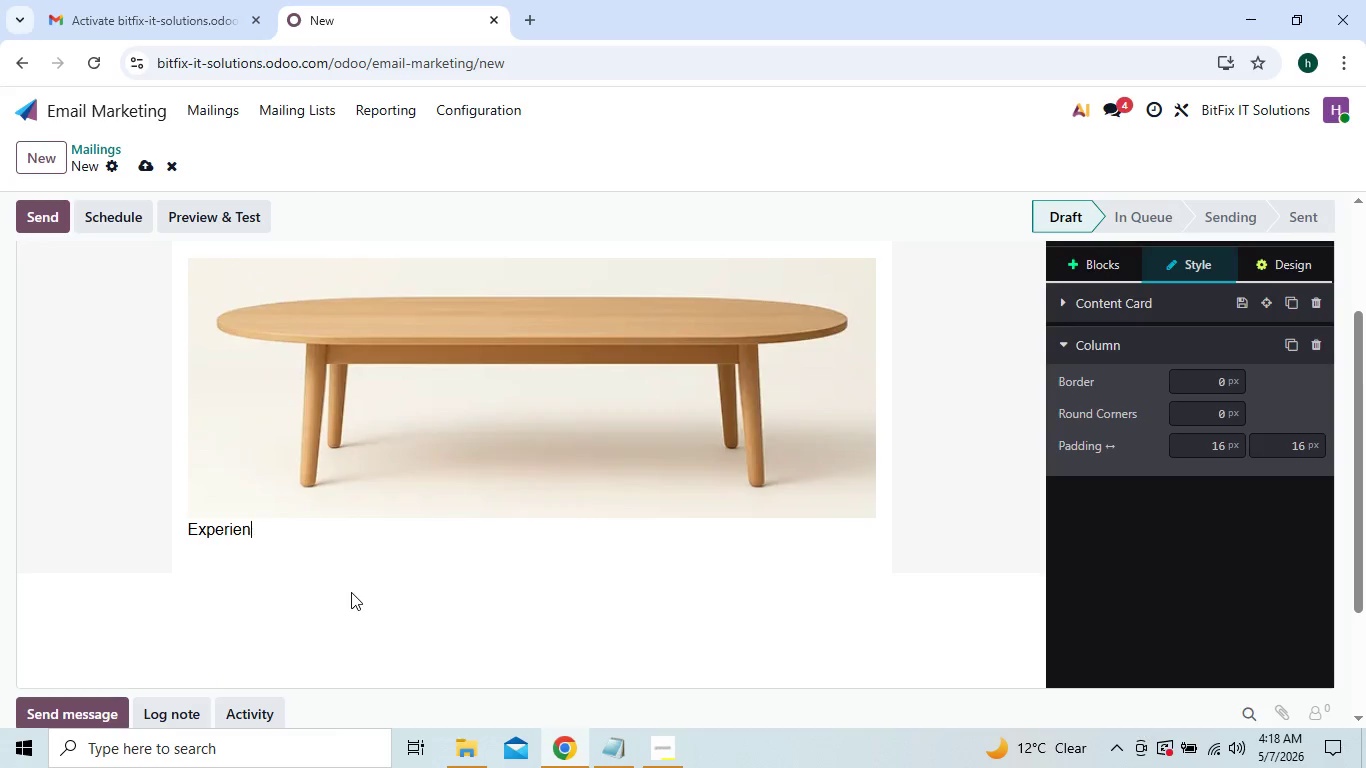 
key(Backspace)
 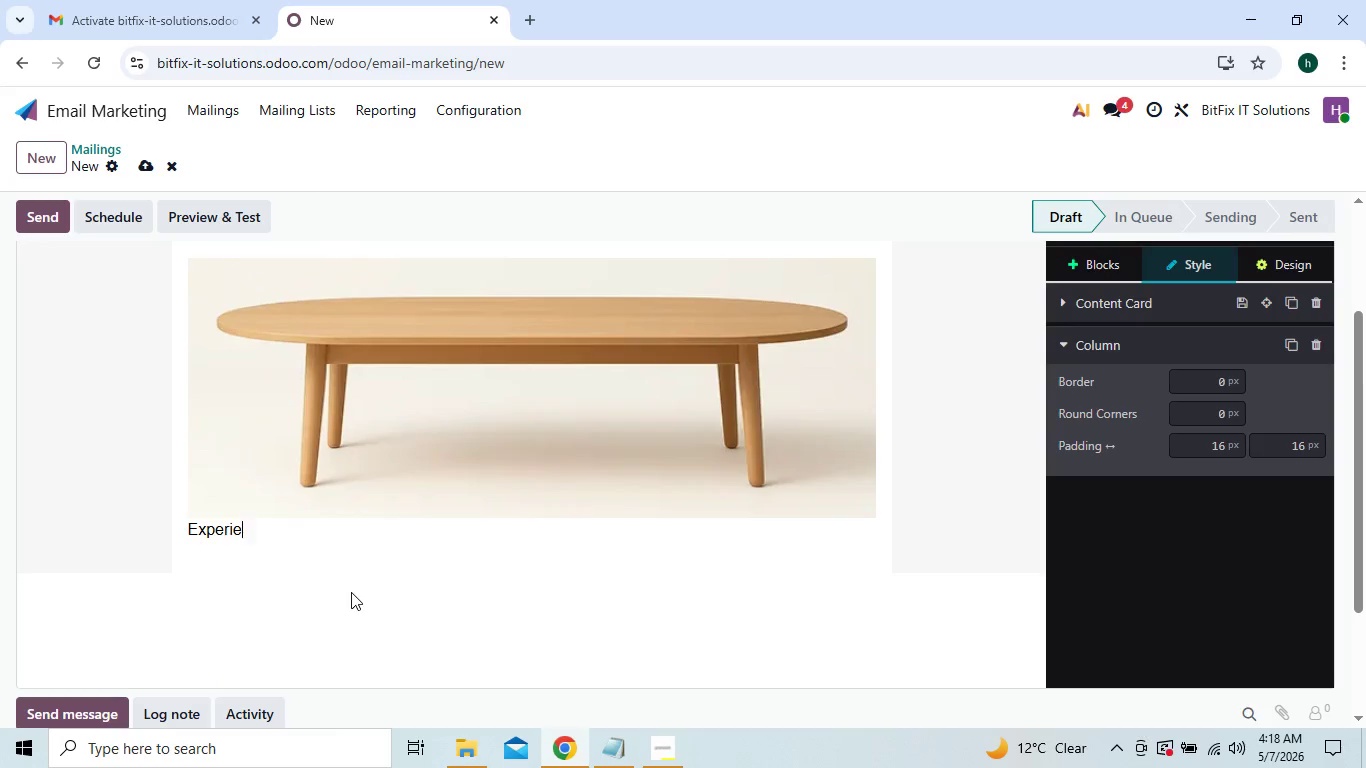 
key(Backspace)
 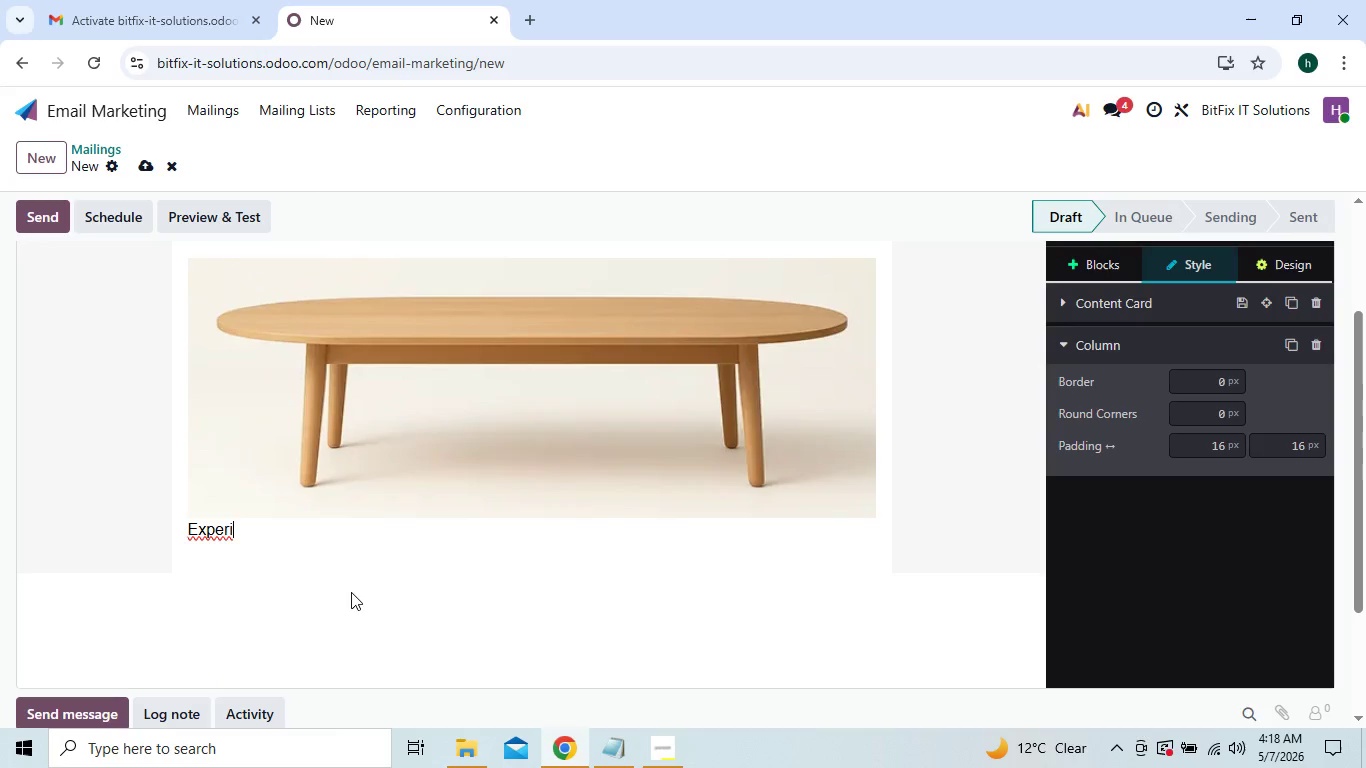 
key(Backspace)
 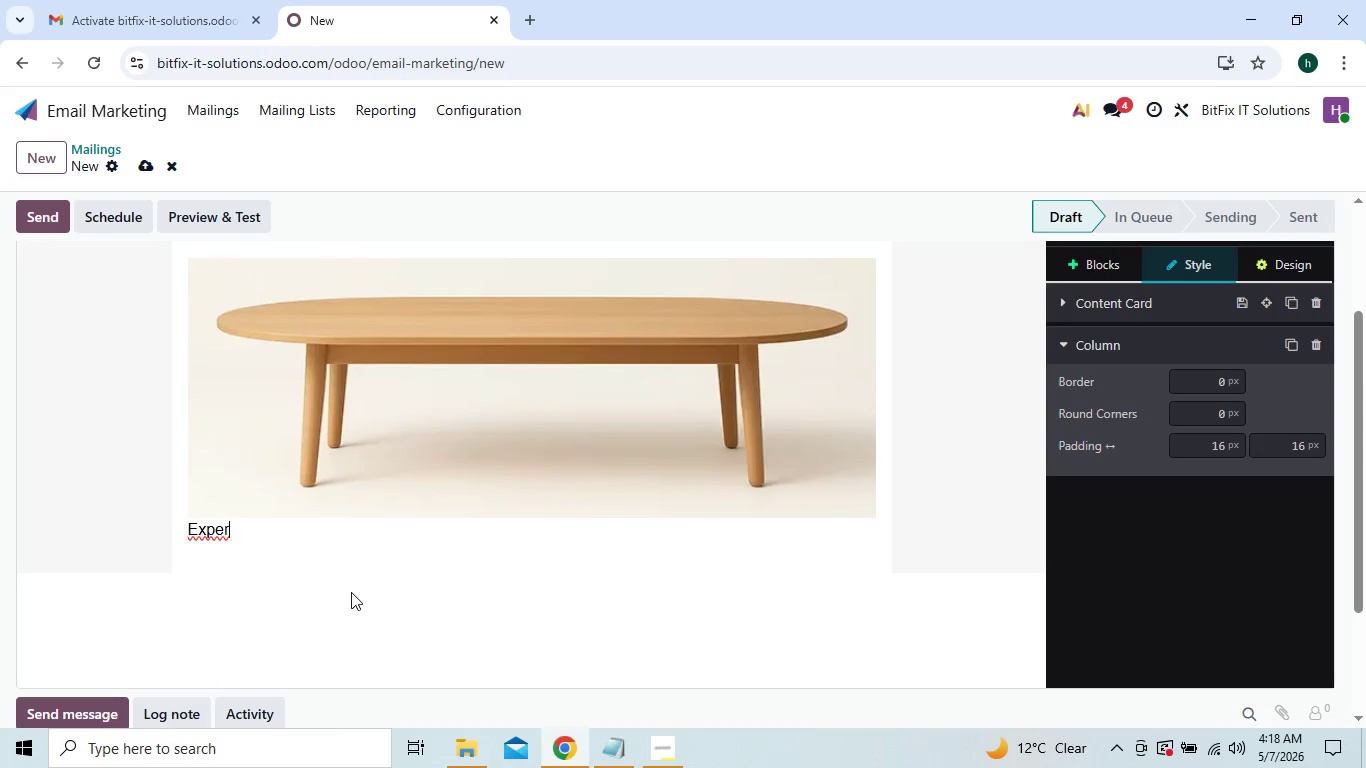 
key(Backspace)
 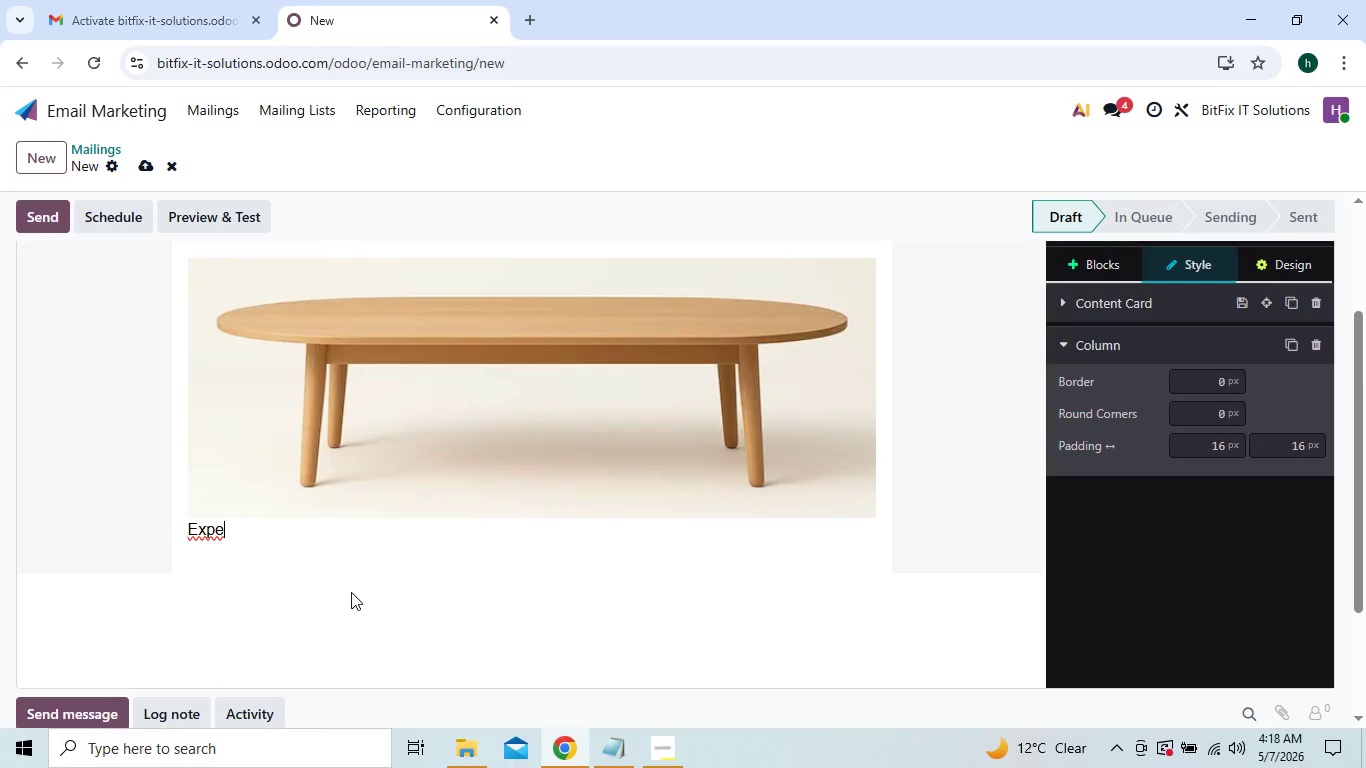 
key(Backspace)
 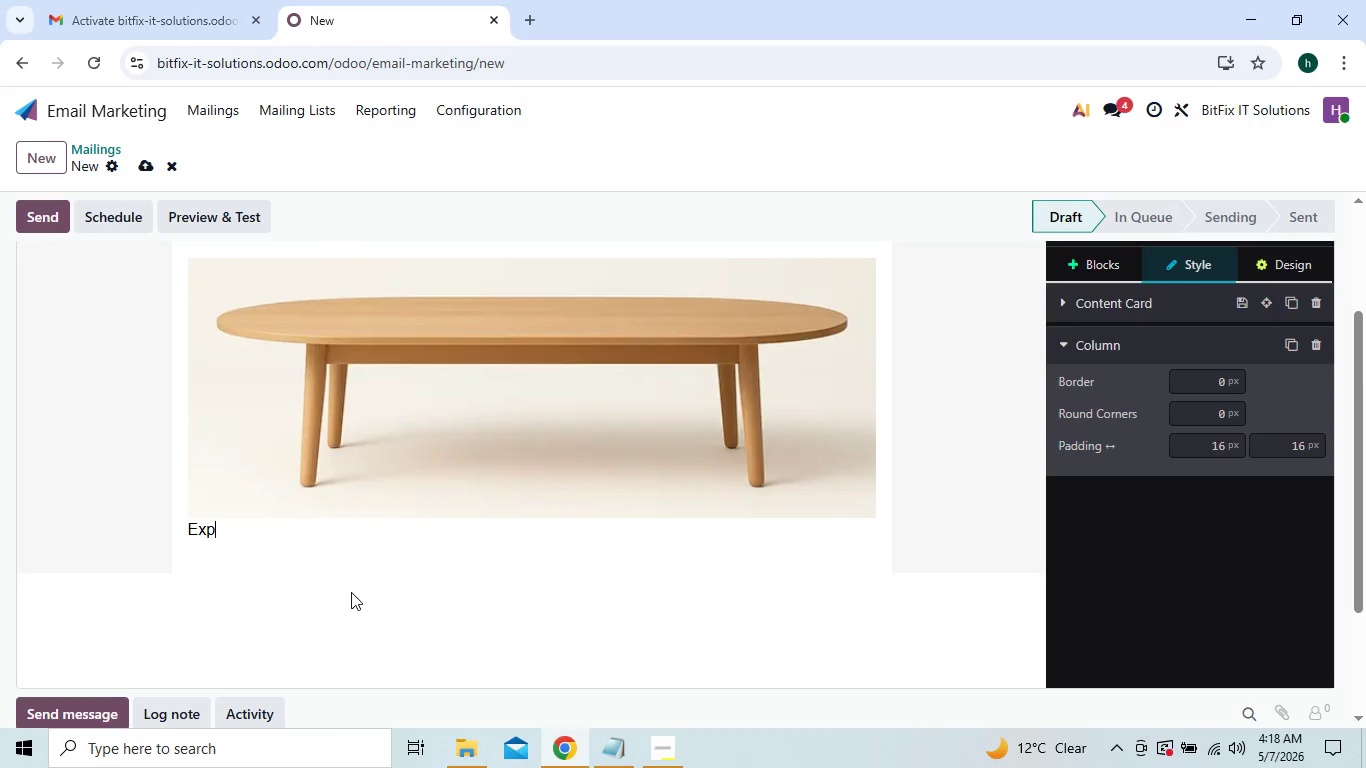 
key(Backspace)
 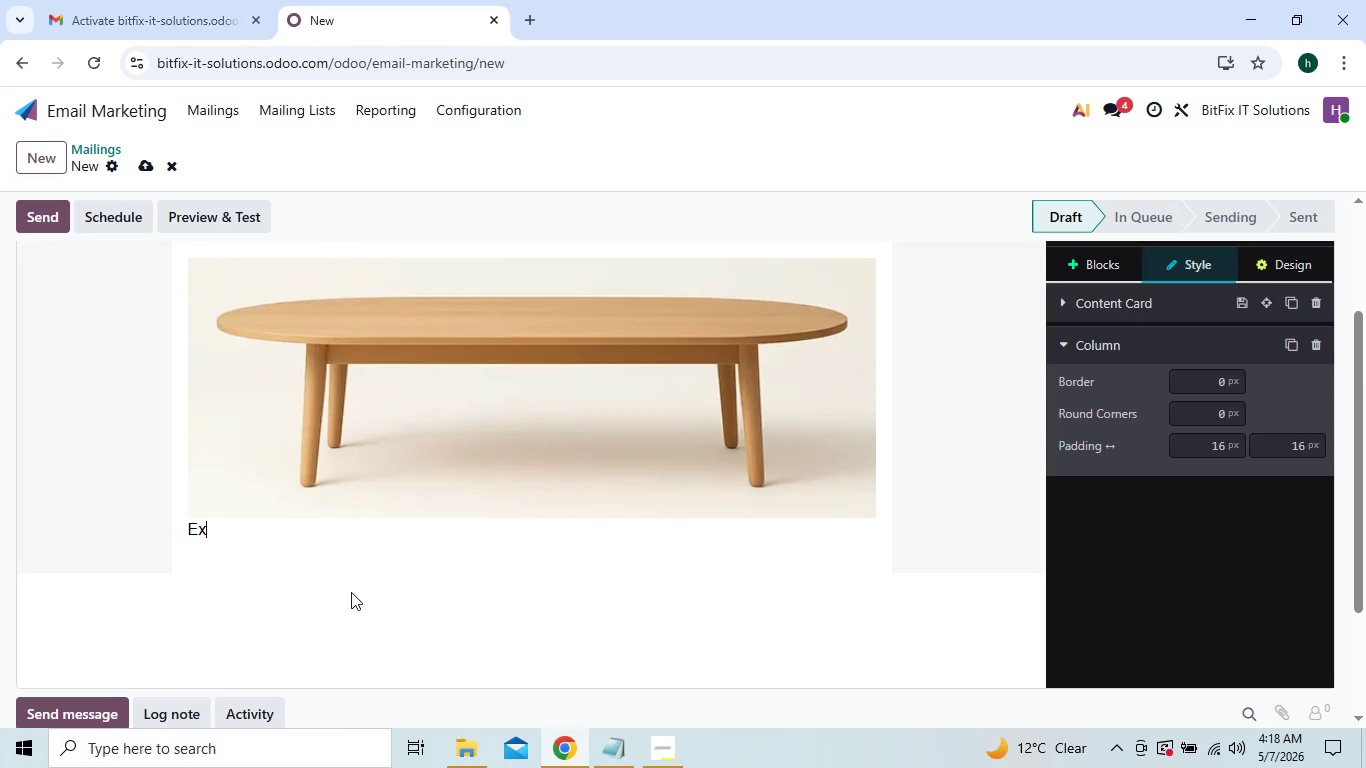 
key(Backspace)
 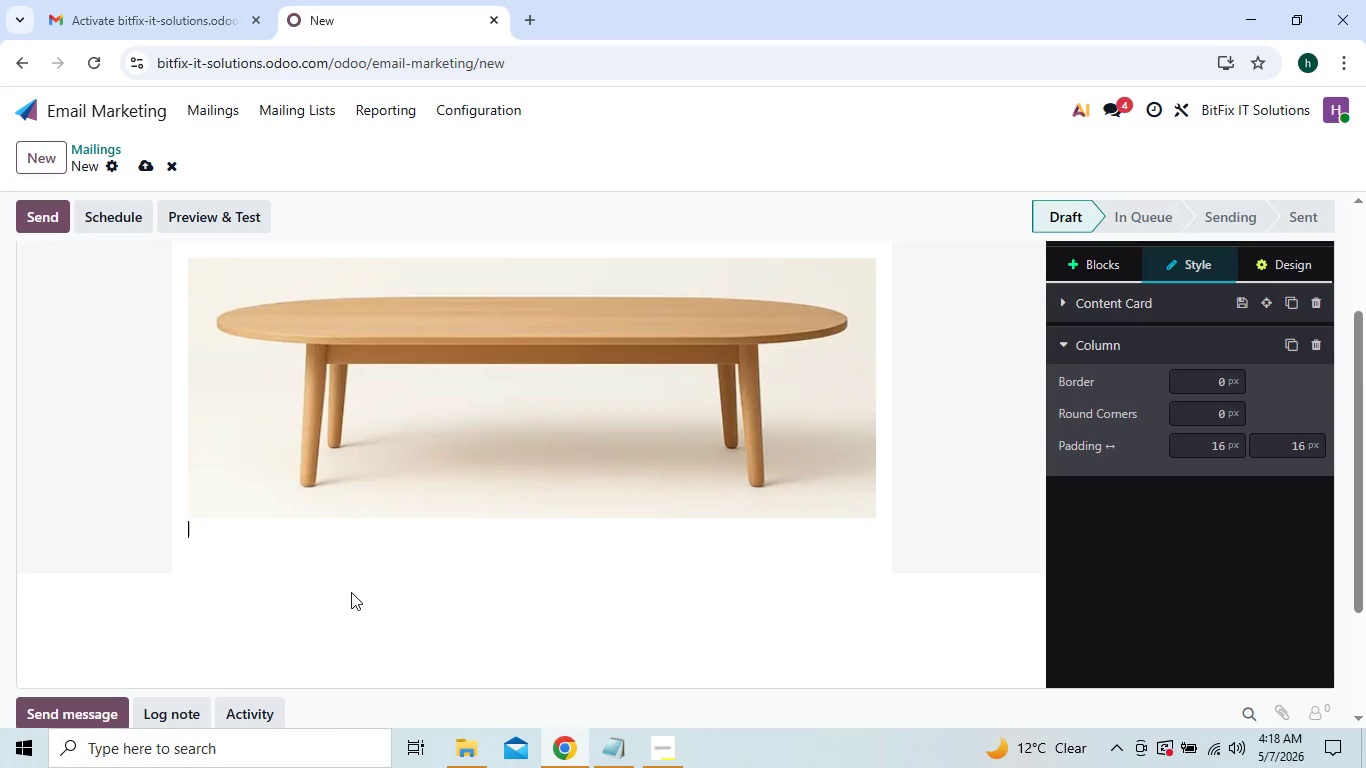 
key(Backspace)
 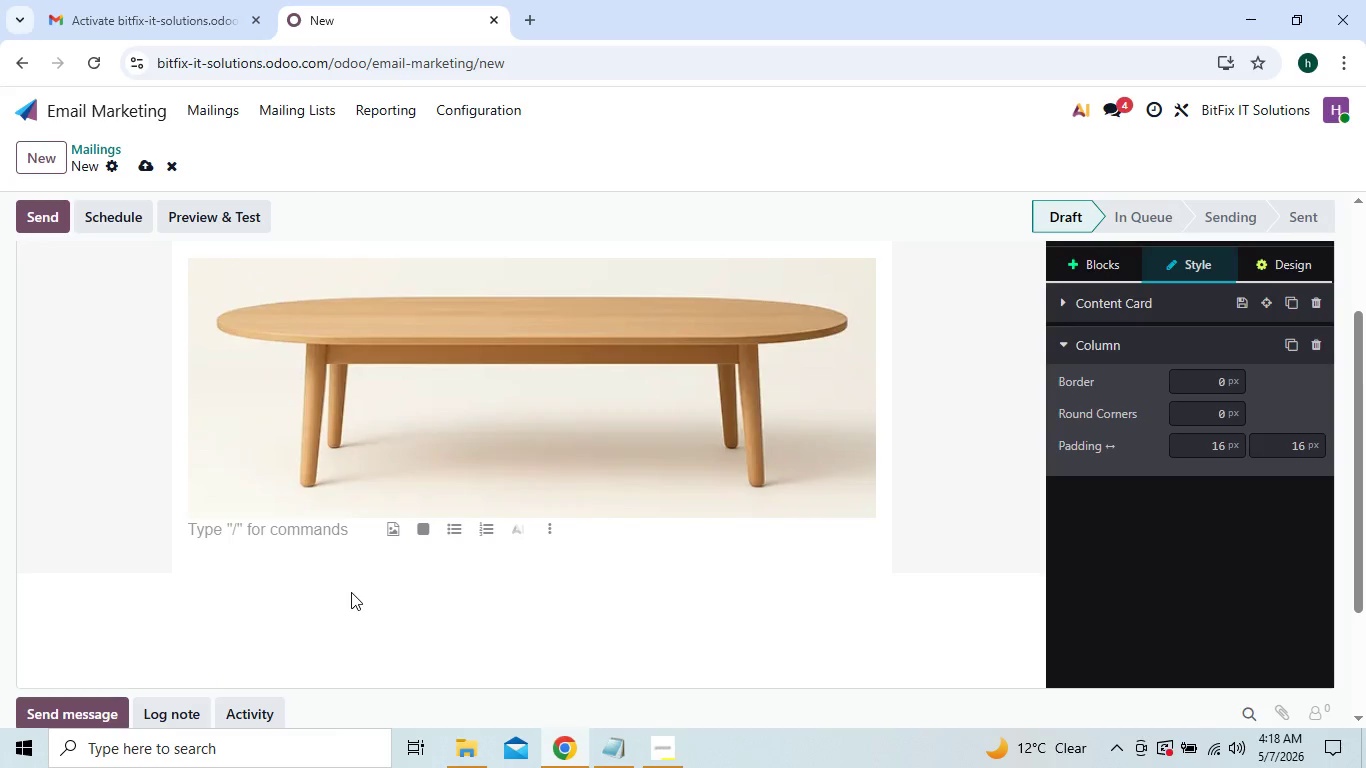 
key(Shift+ShiftRight)
 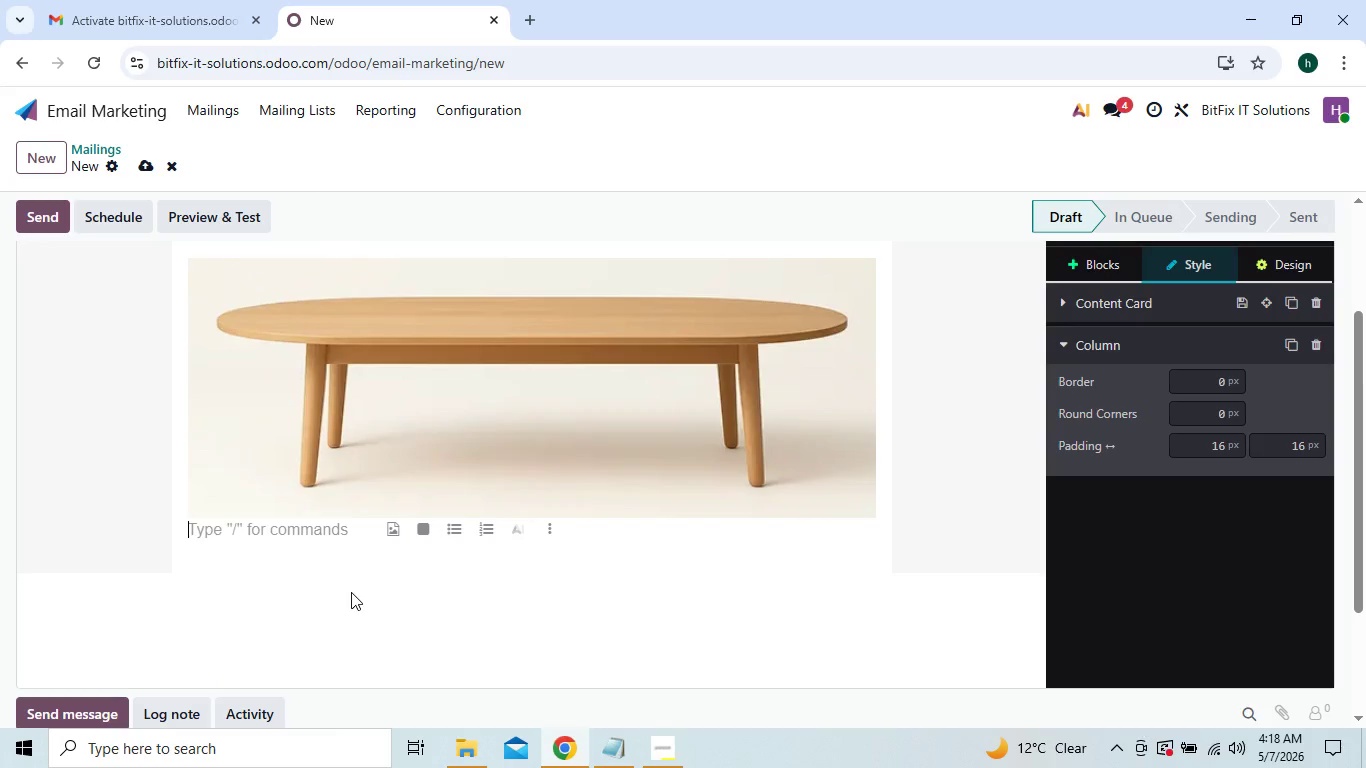 
key(Shift+Enter)
 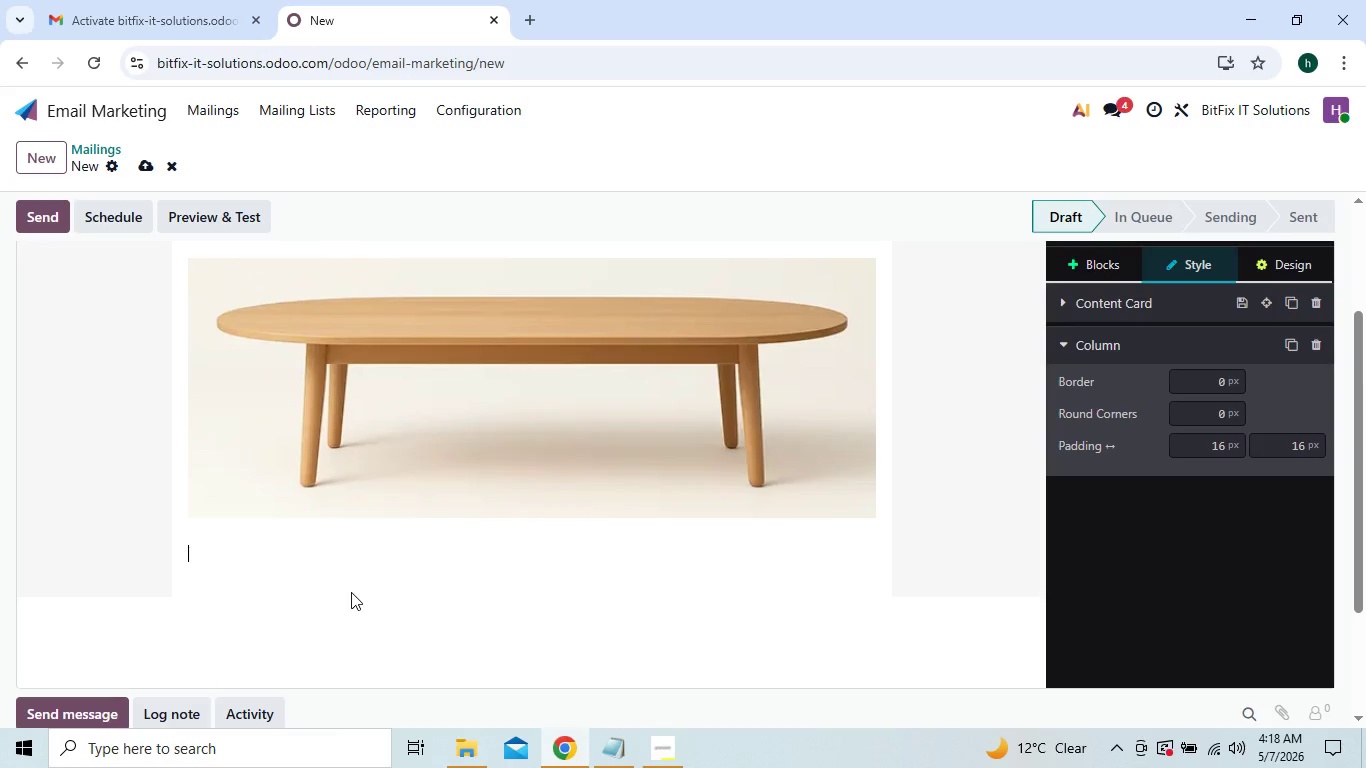 
type(Dear {{obect.contact)
 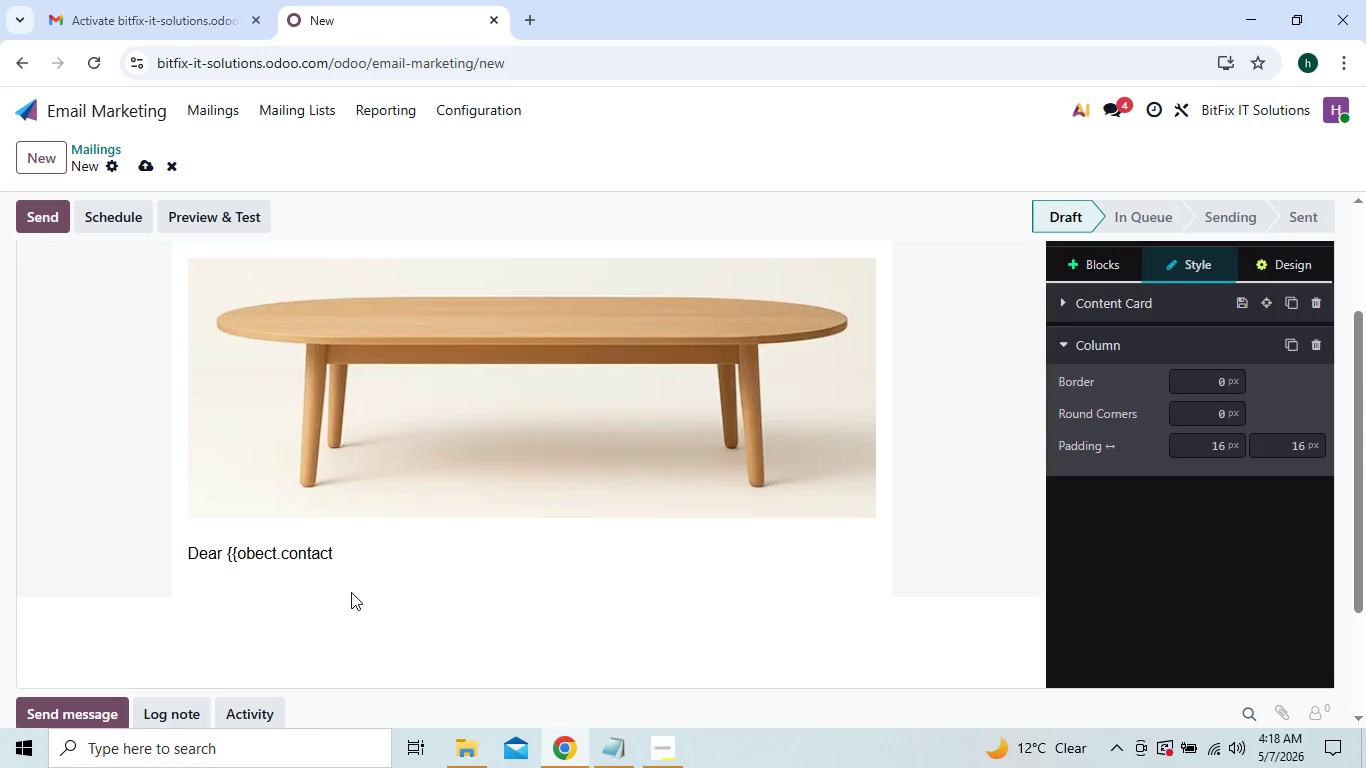 
type(_name}},)
 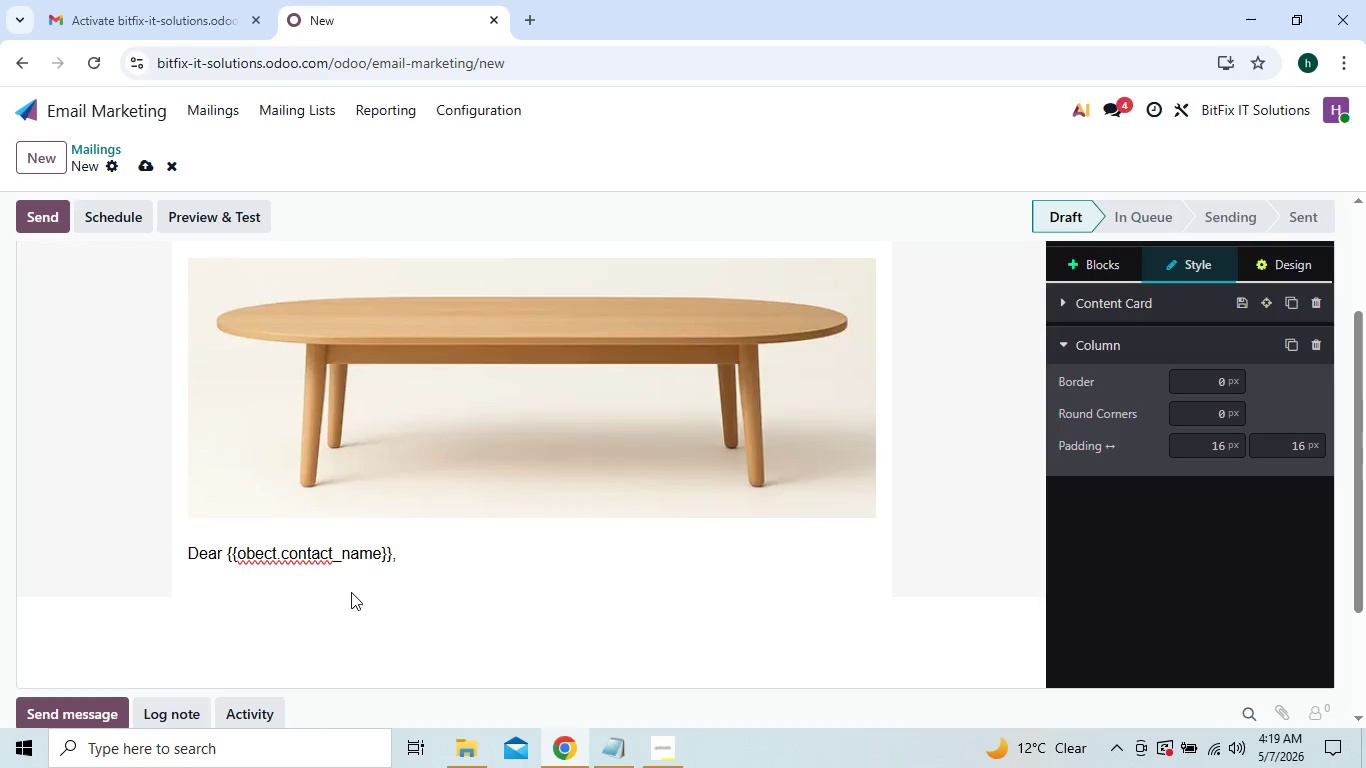 
key(Enter)
 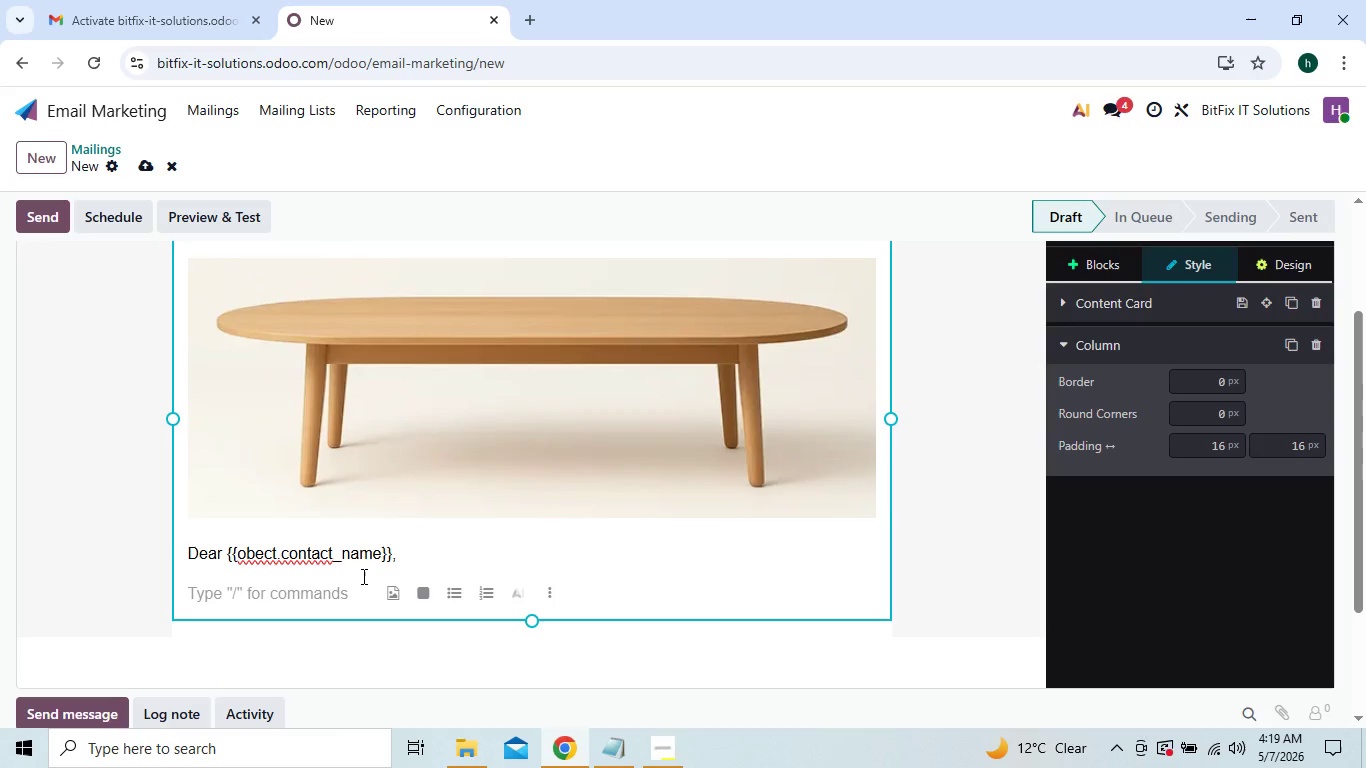 
wait(13.03)
 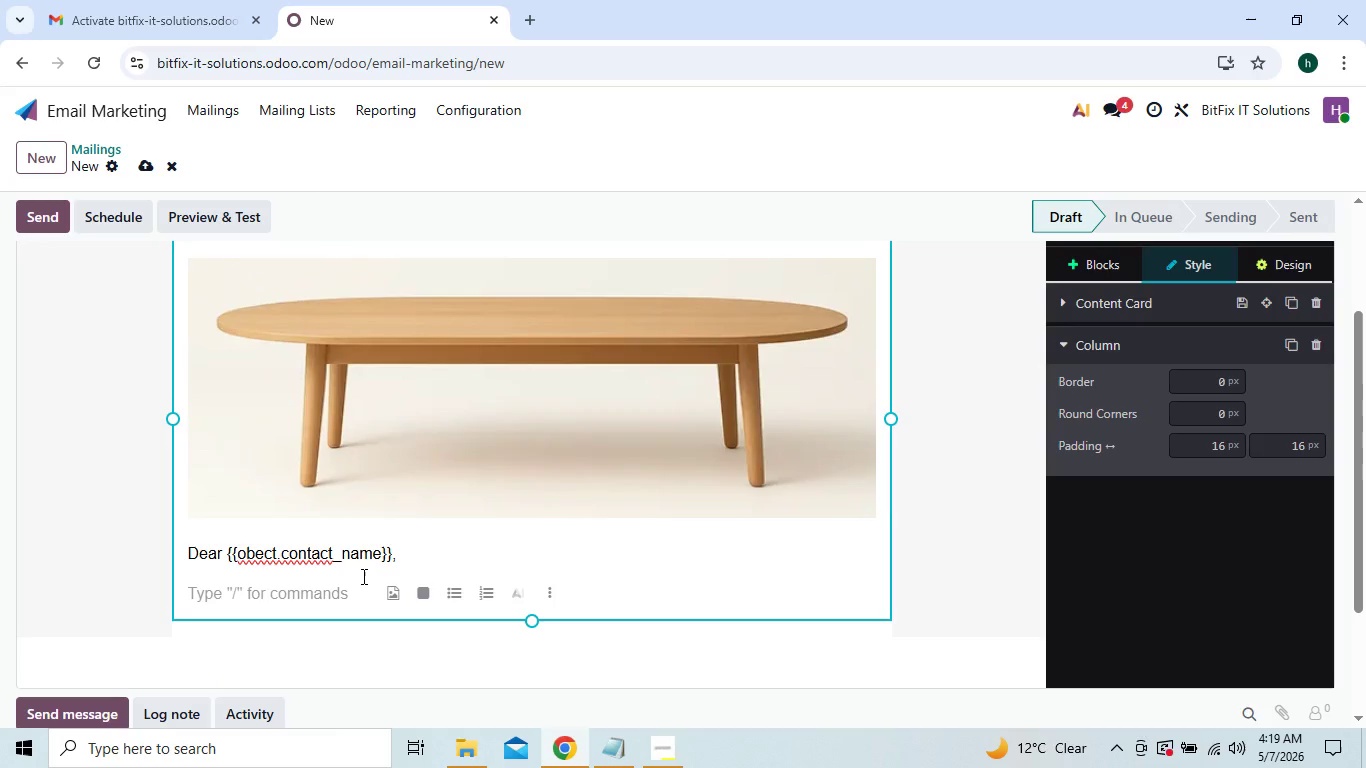 
left_click([237, 550])
 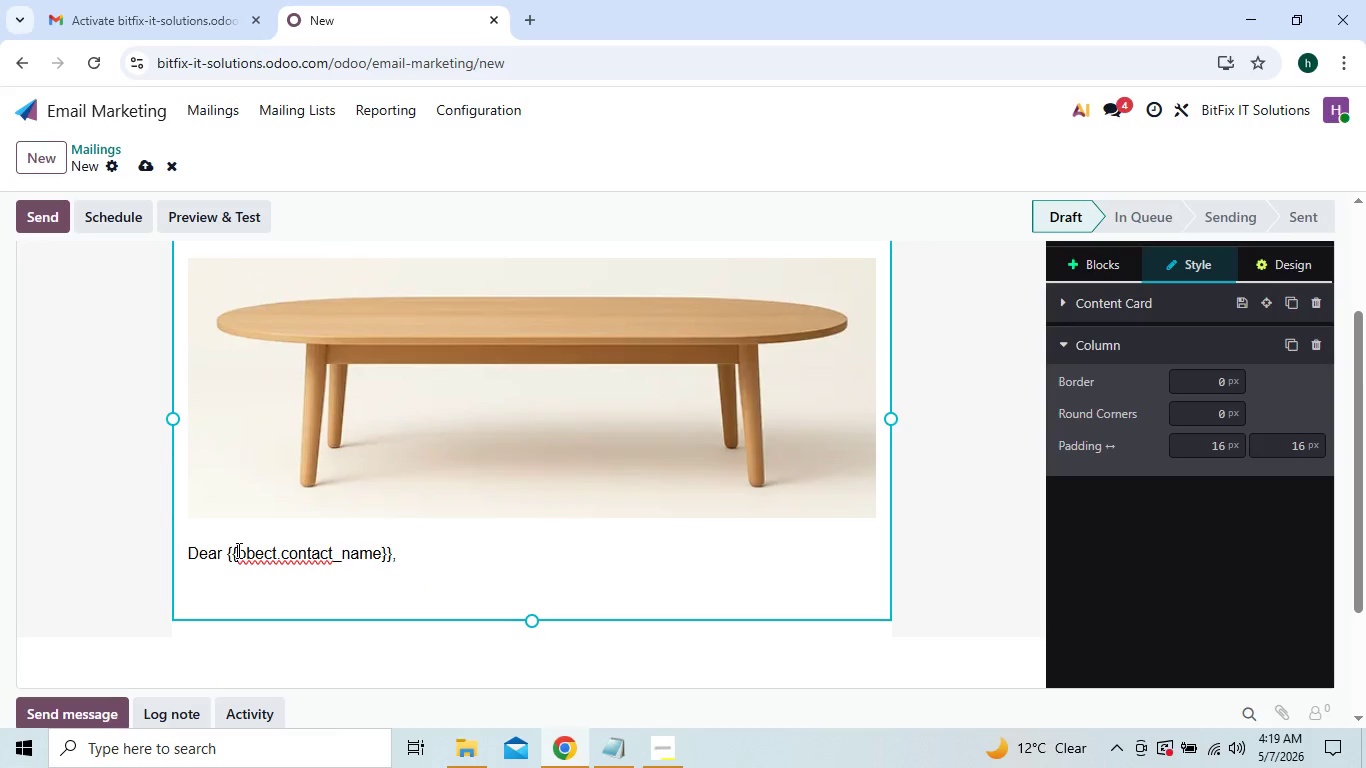 
key(Space)
 